 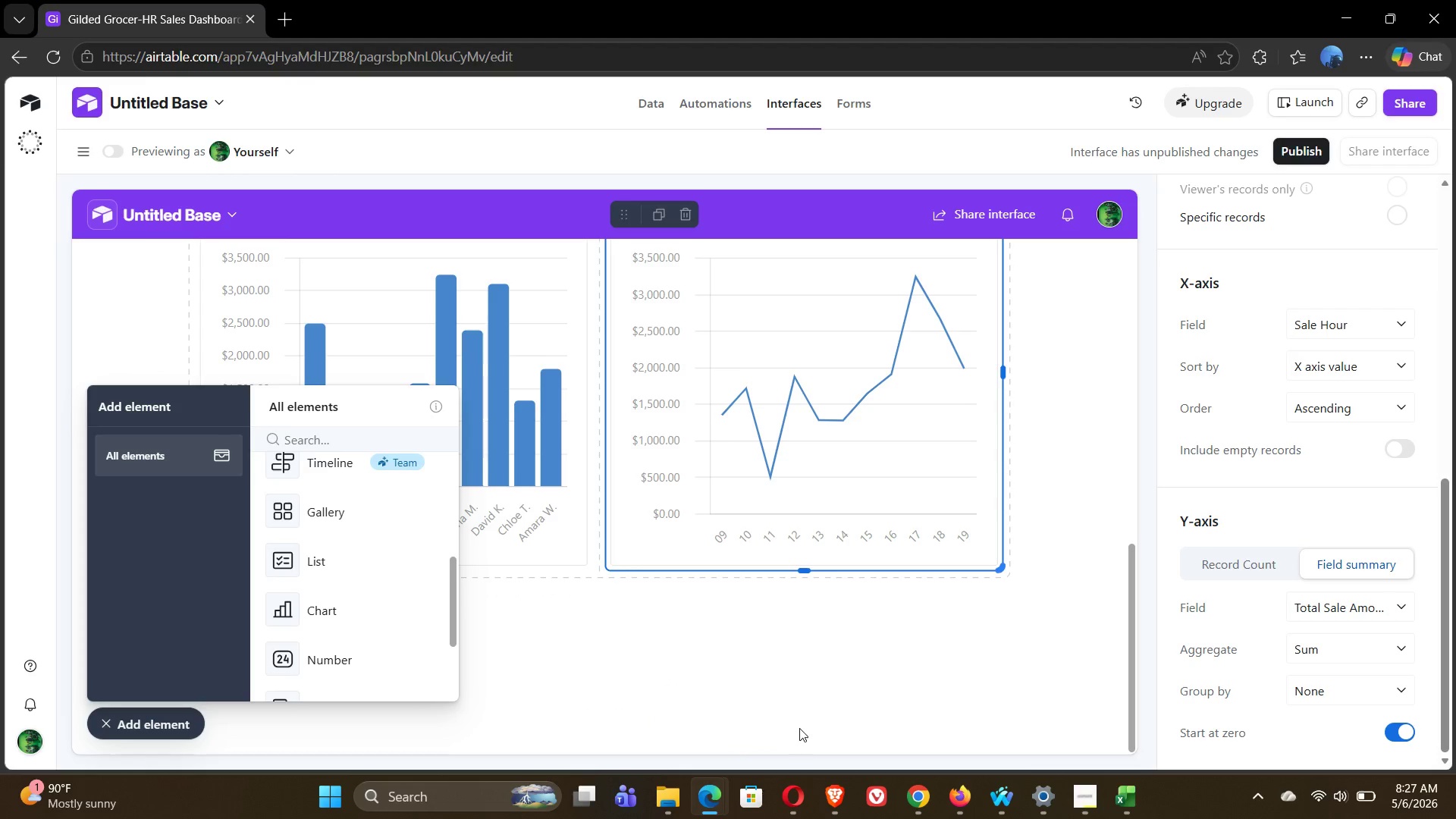 
left_click([320, 613])
 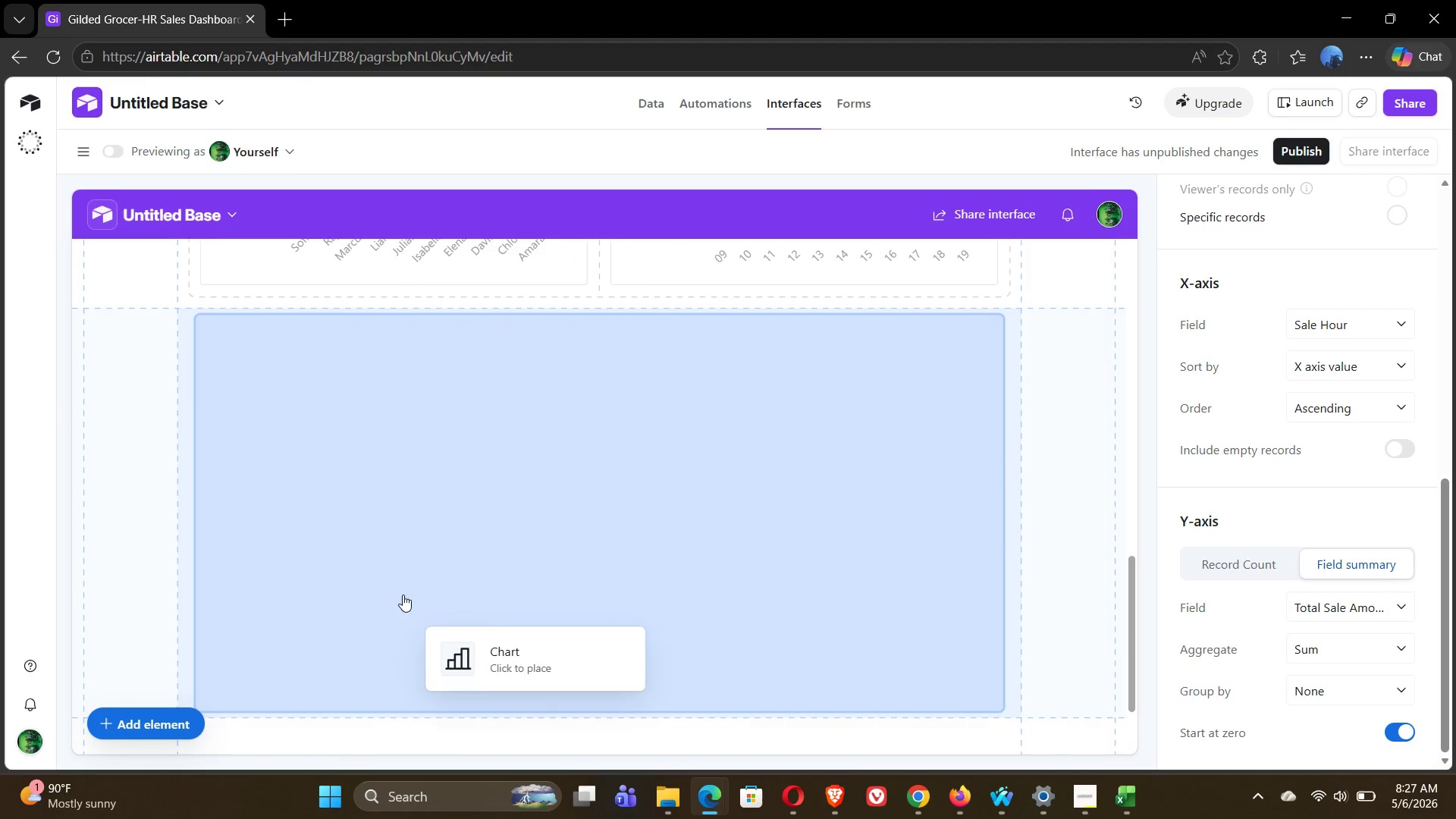 
left_click([273, 384])
 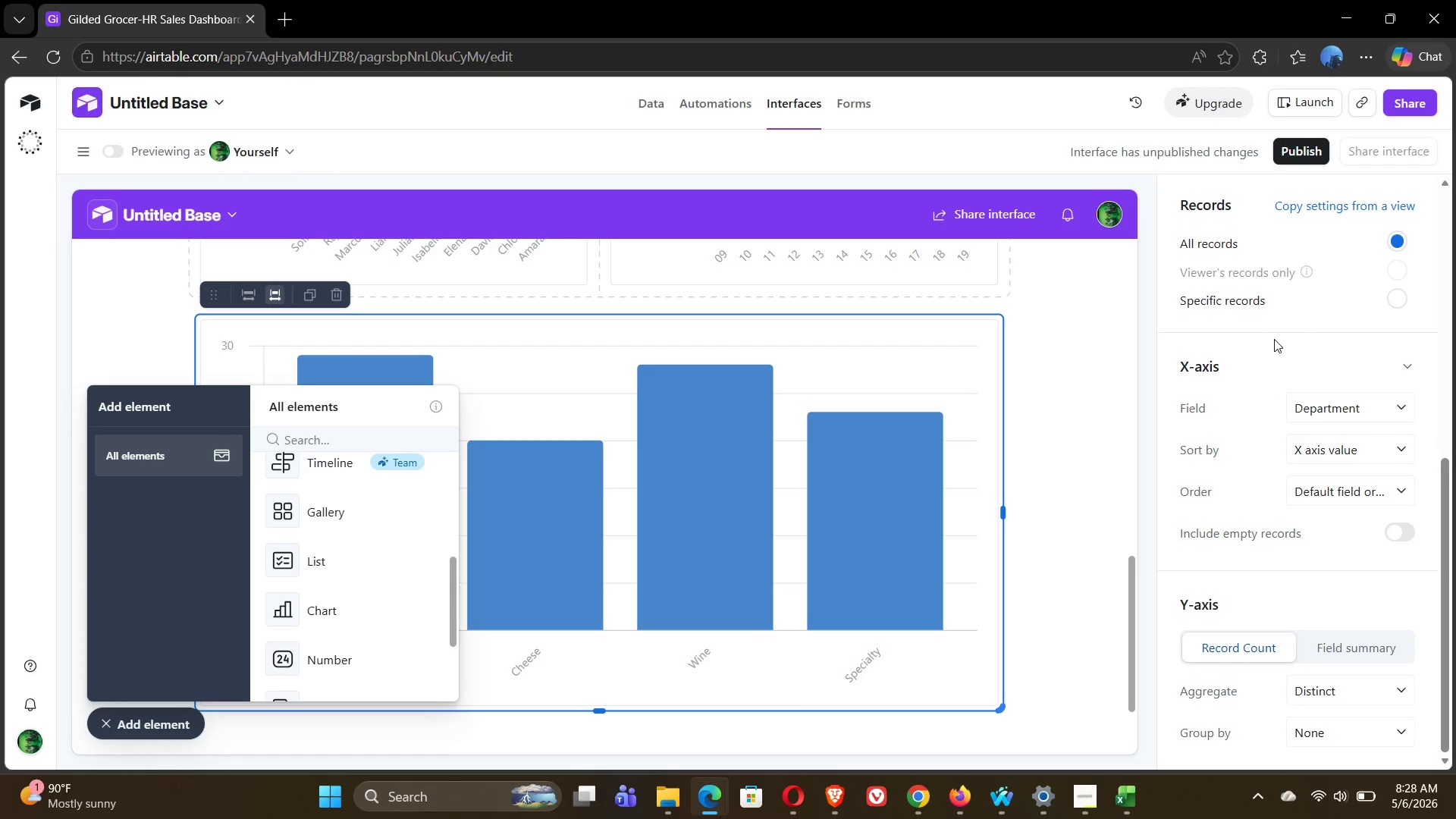 
wait(12.0)
 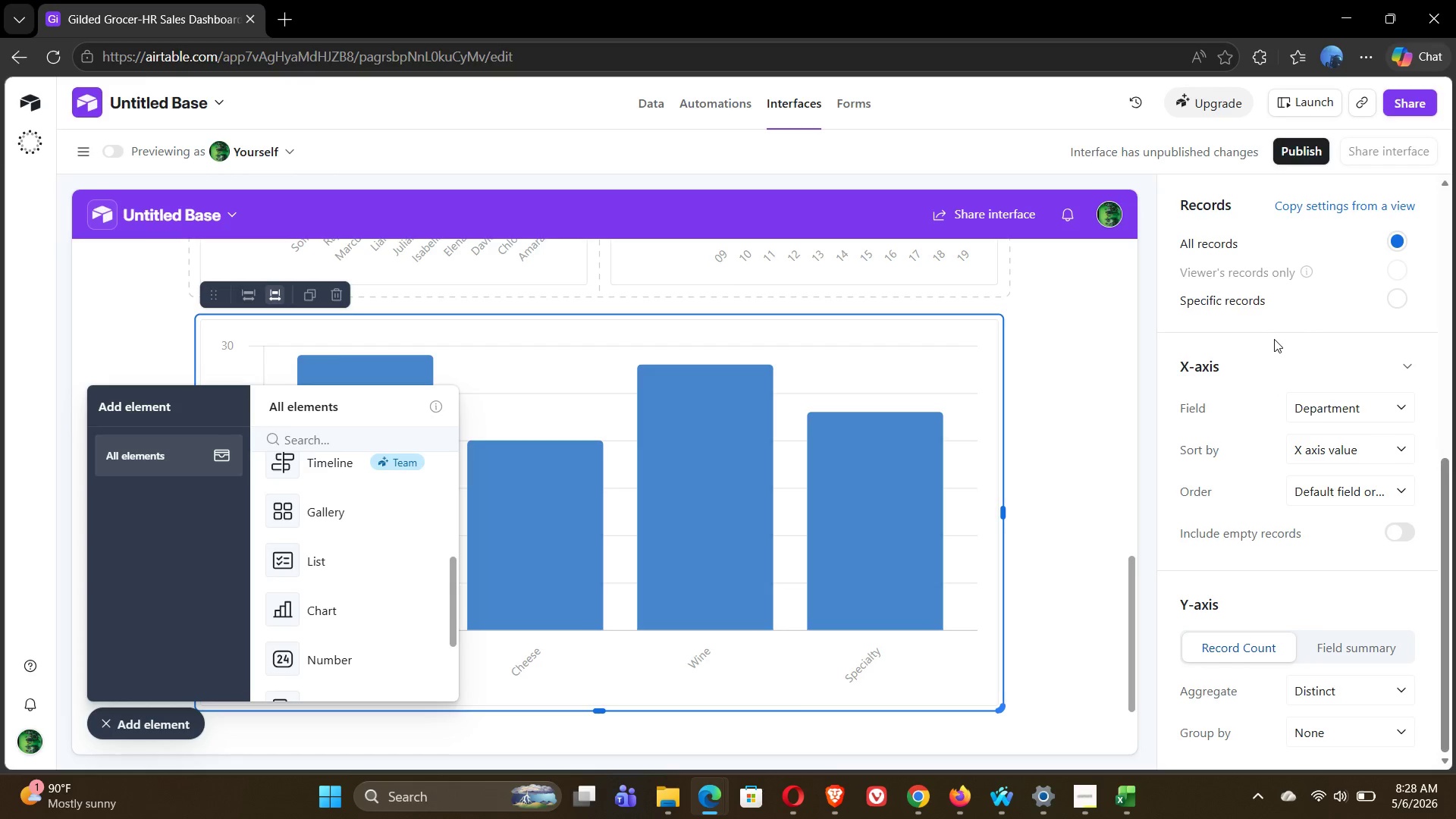 
left_click([1351, 334])
 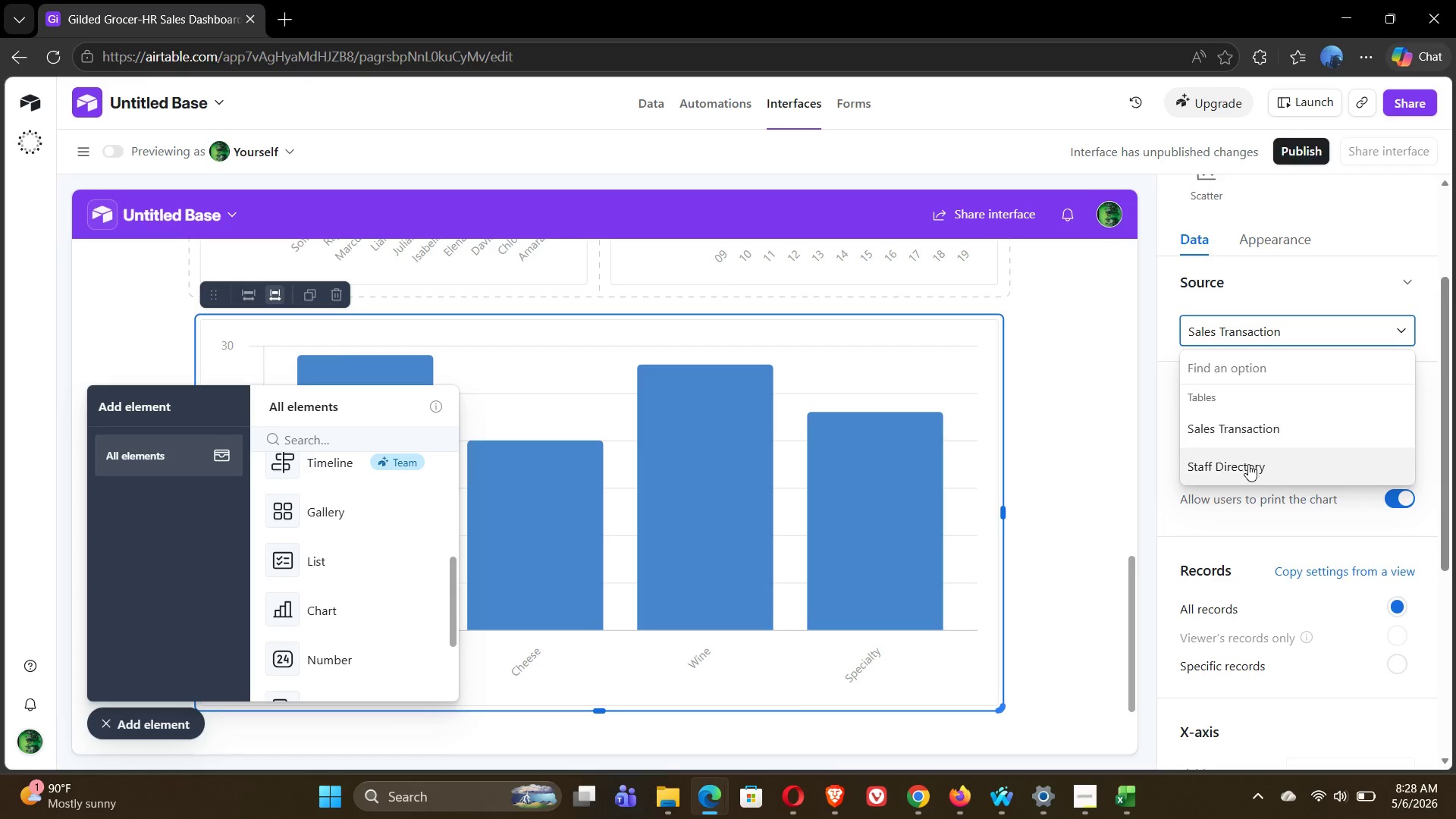 
left_click([1247, 467])
 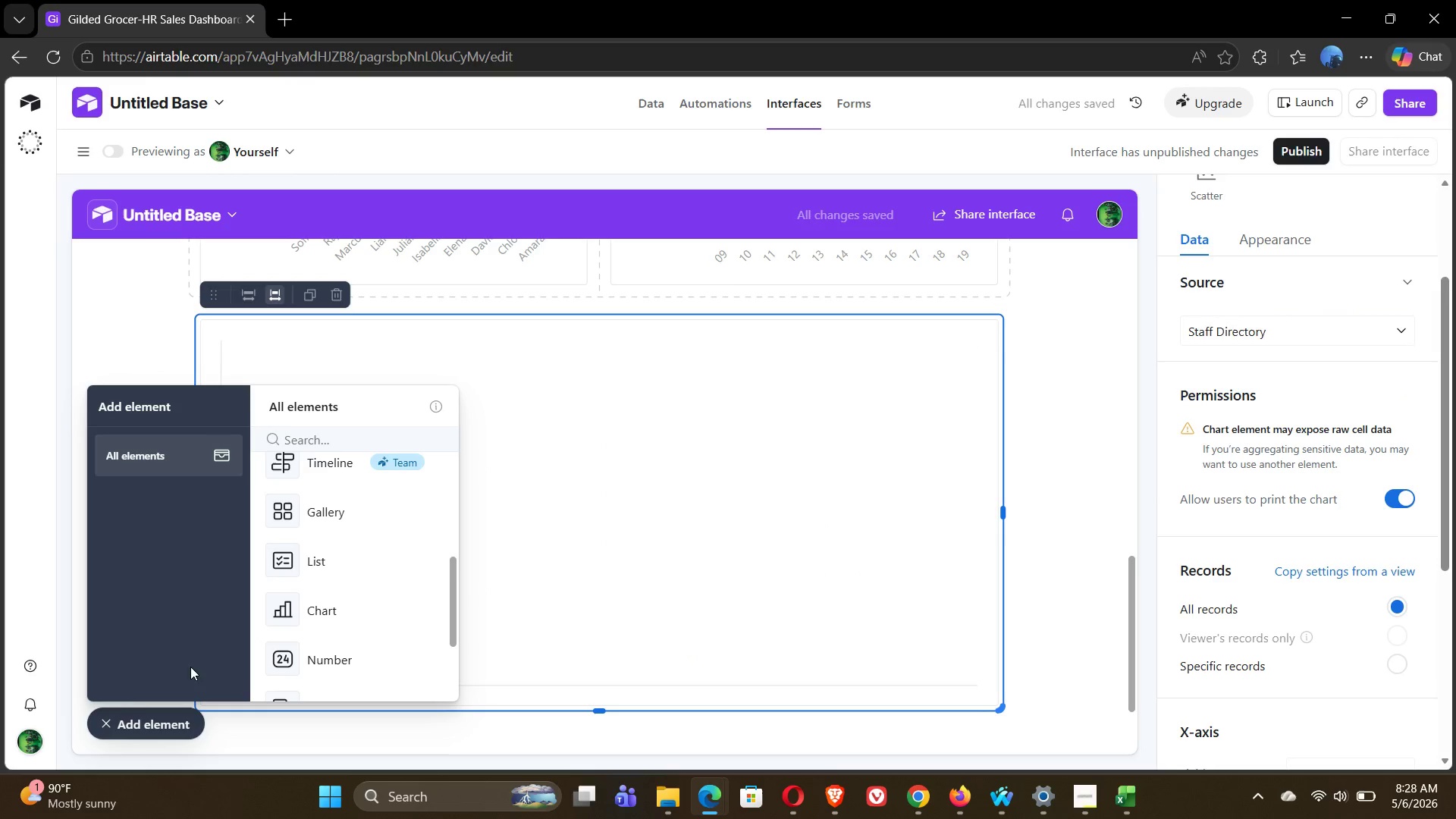 
left_click([99, 719])
 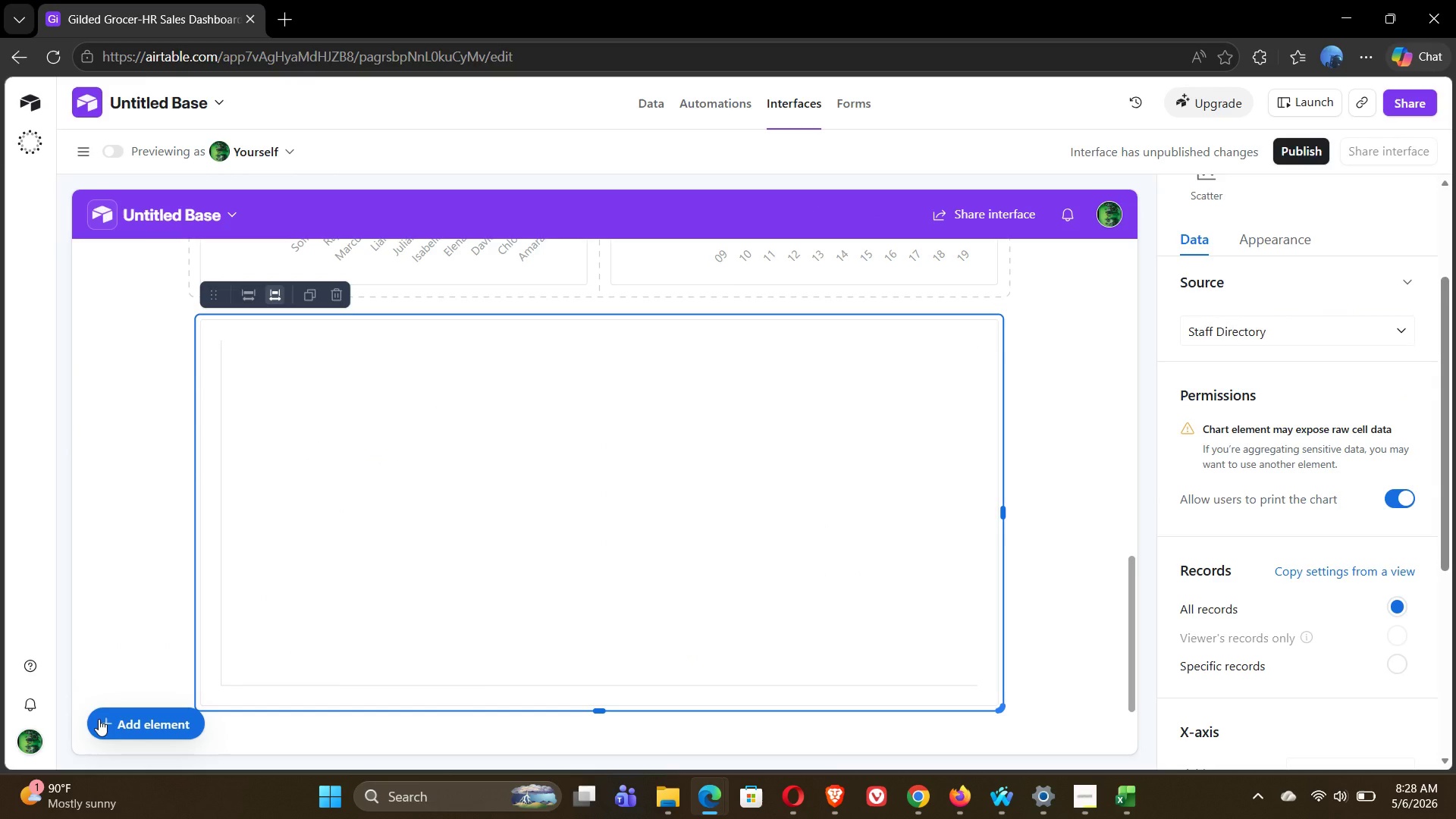 
wait(14.38)
 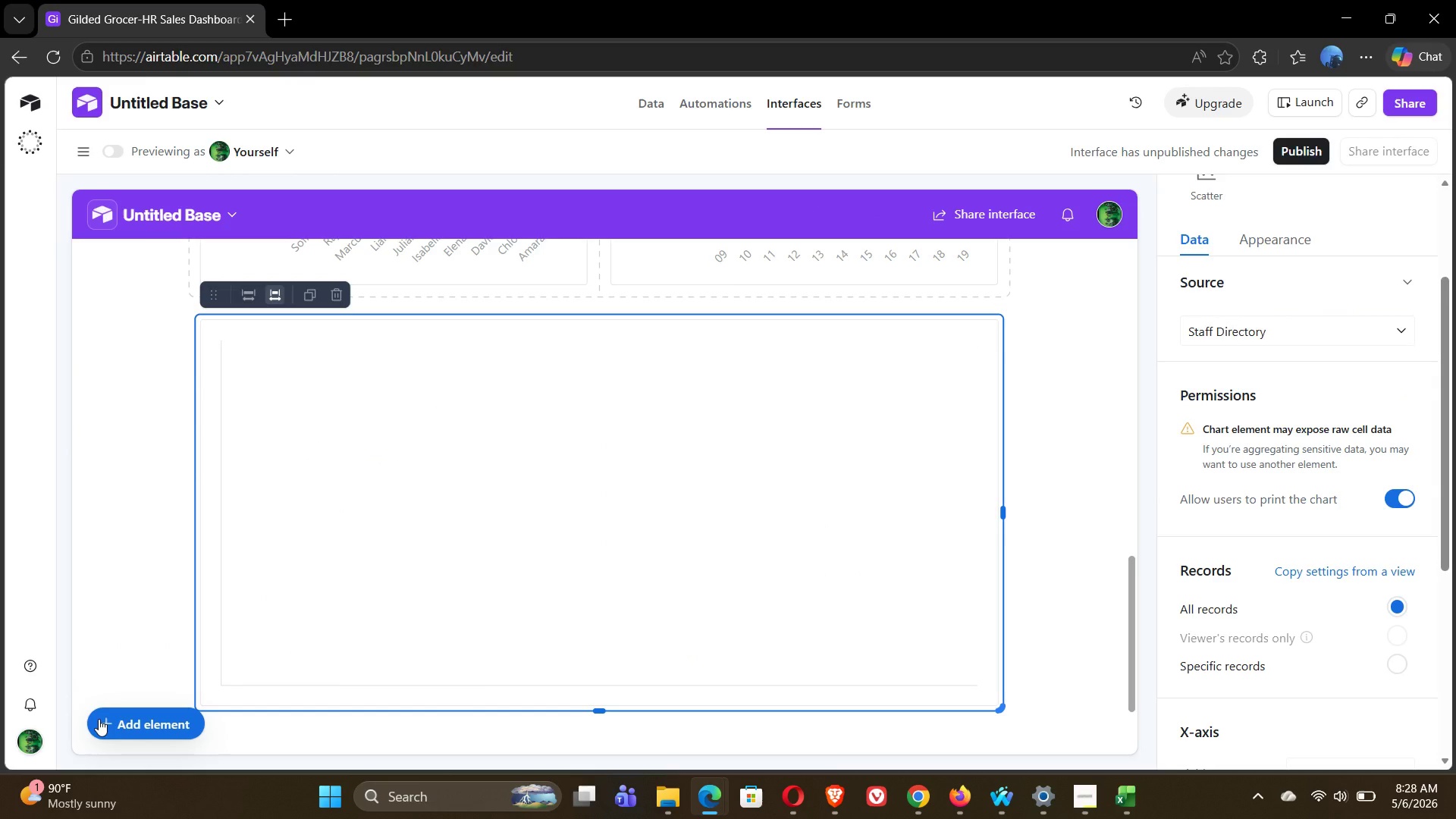 
left_click([1379, 401])
 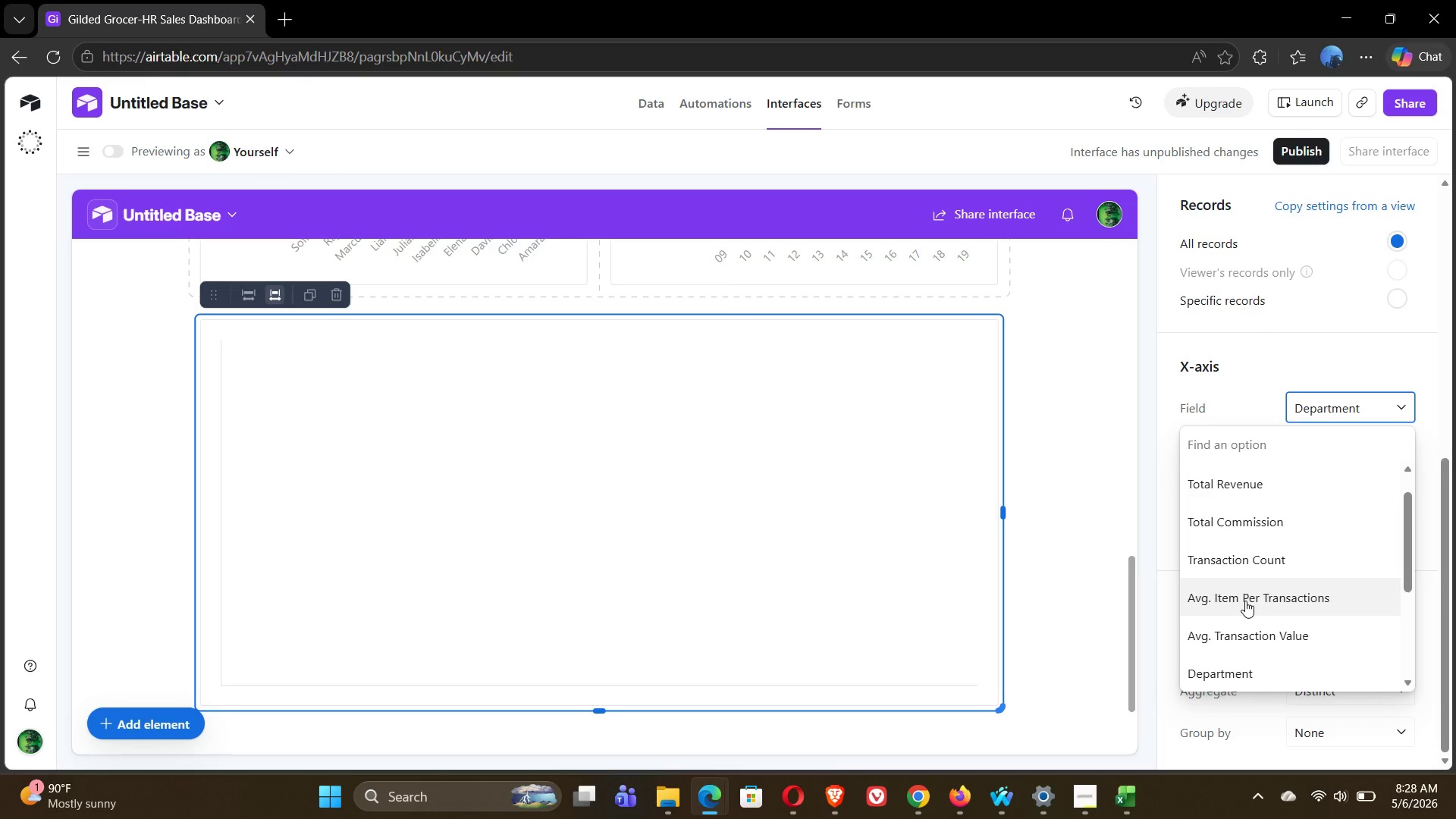 
wait(10.3)
 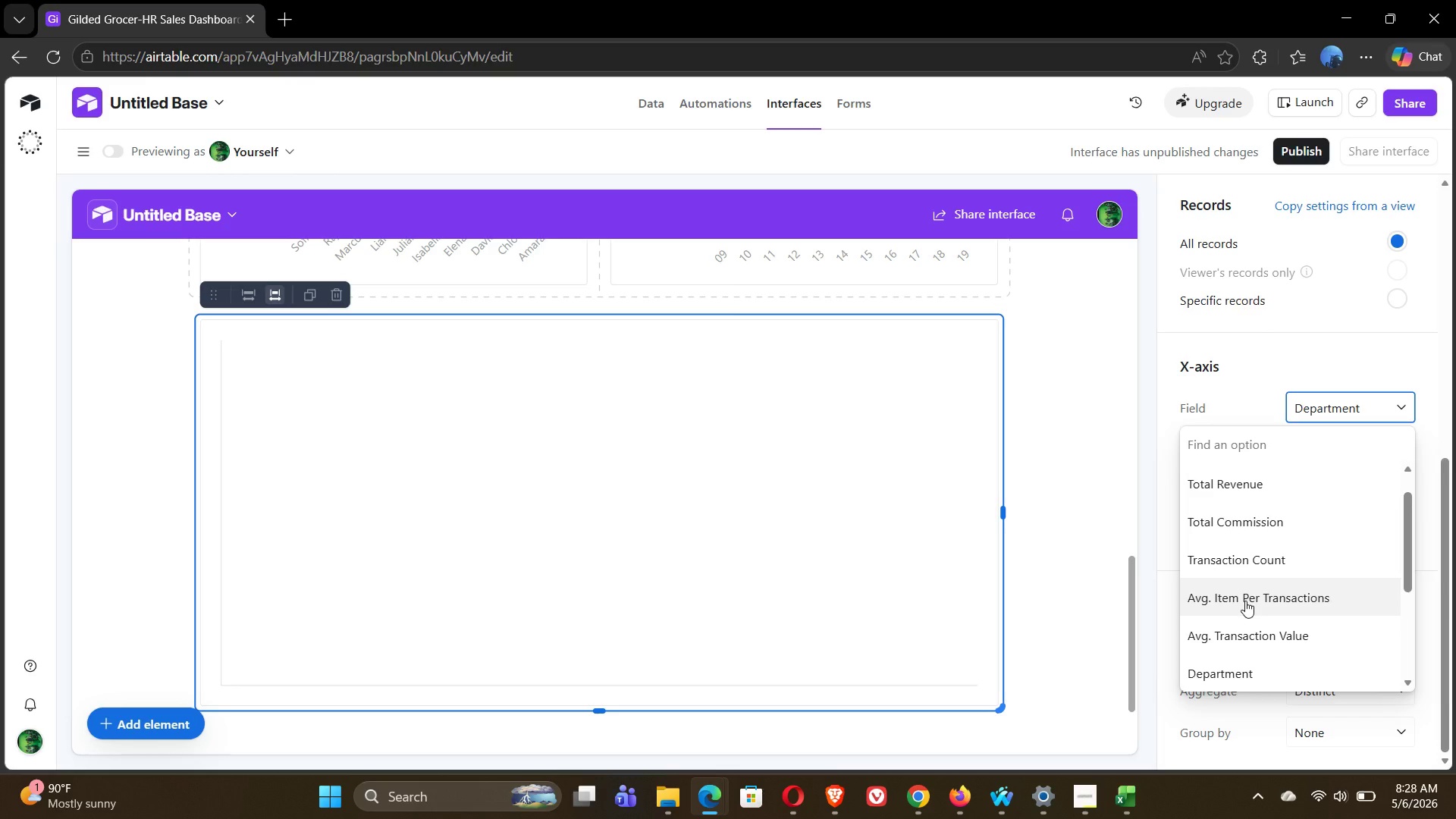 
left_click([1240, 472])
 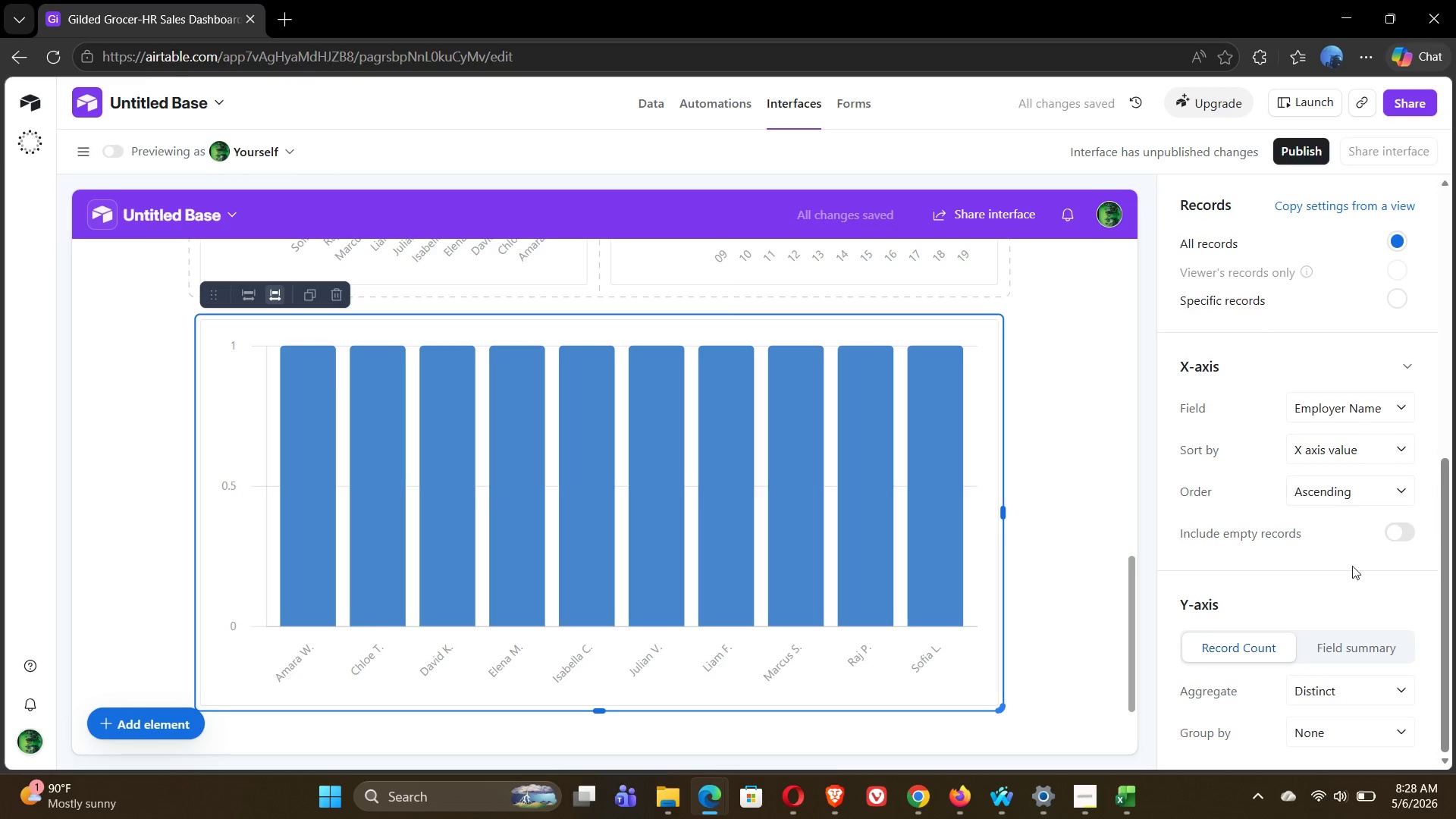 
left_click([1343, 644])
 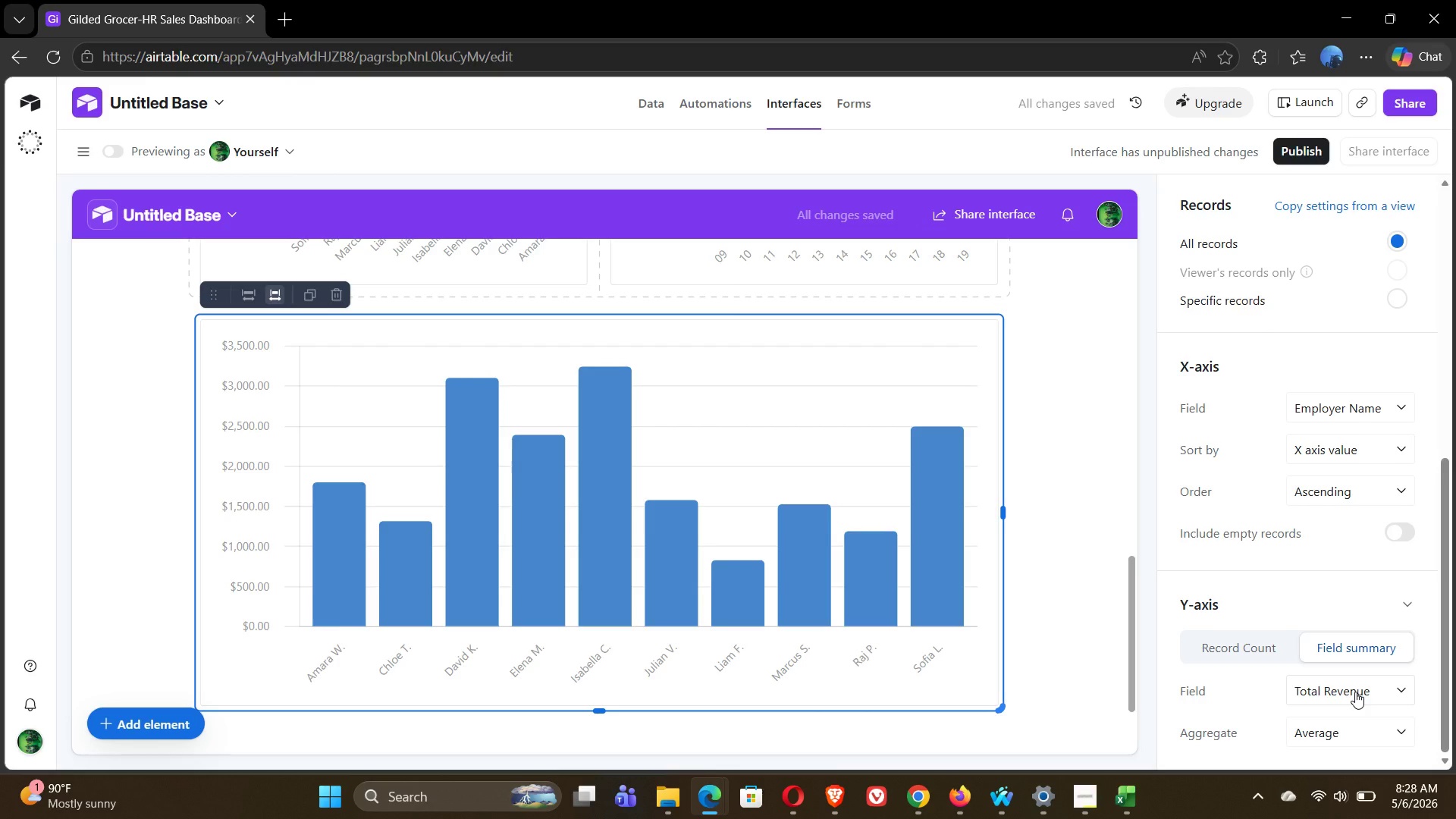 
wait(5.83)
 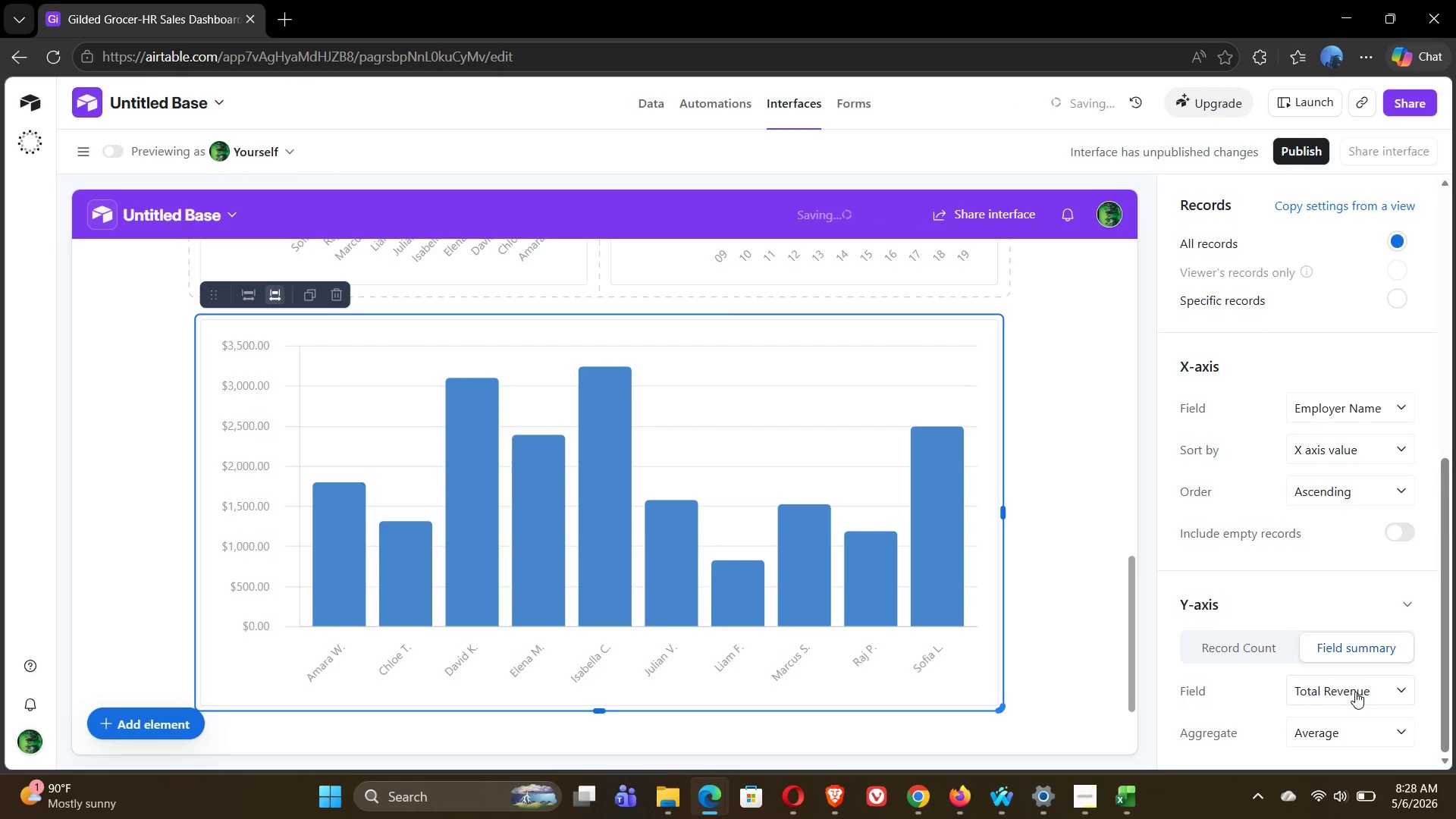 
left_click([1355, 692])
 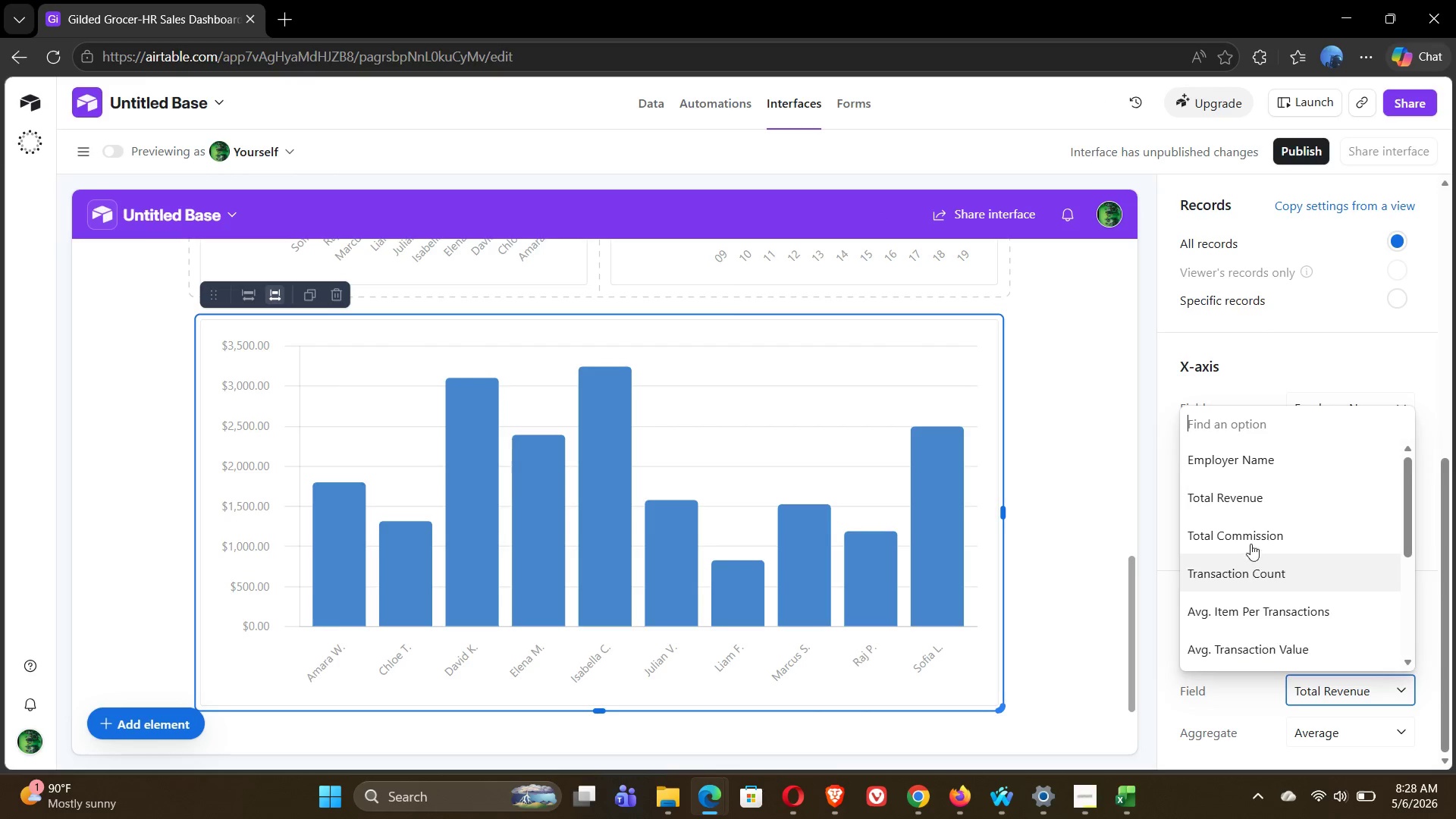 
left_click([1248, 536])
 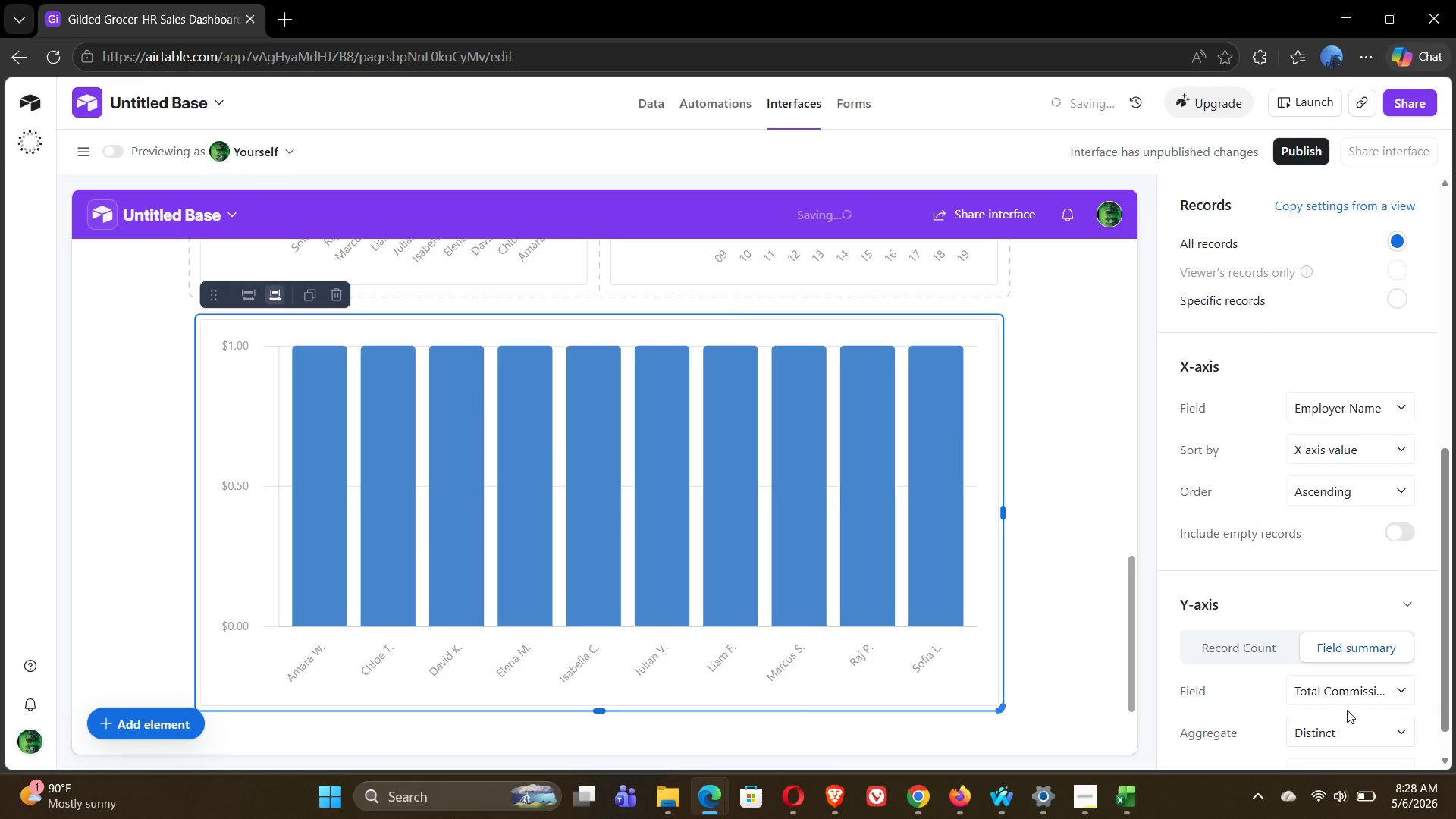 
left_click([1360, 726])
 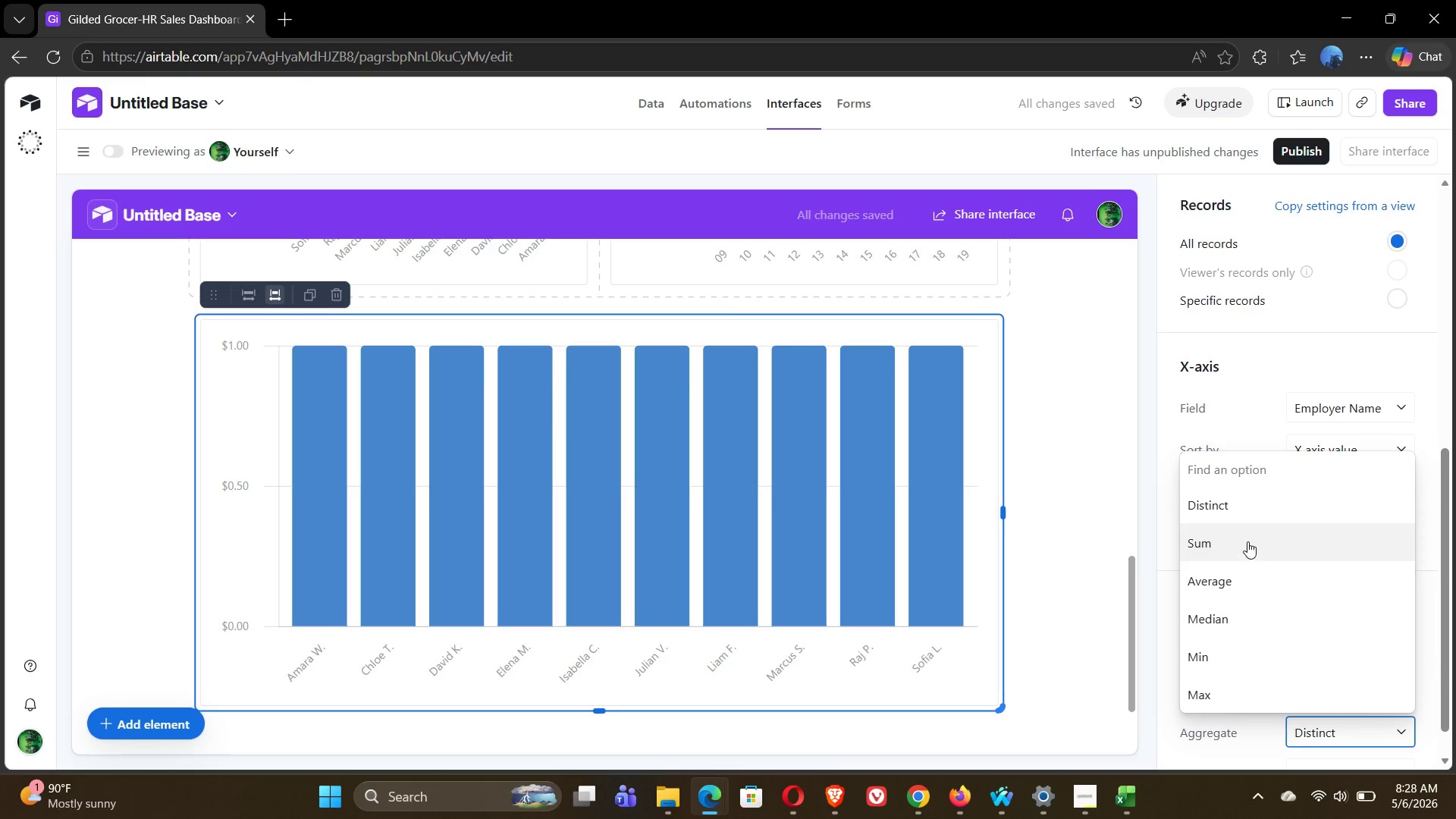 
left_click([1246, 539])
 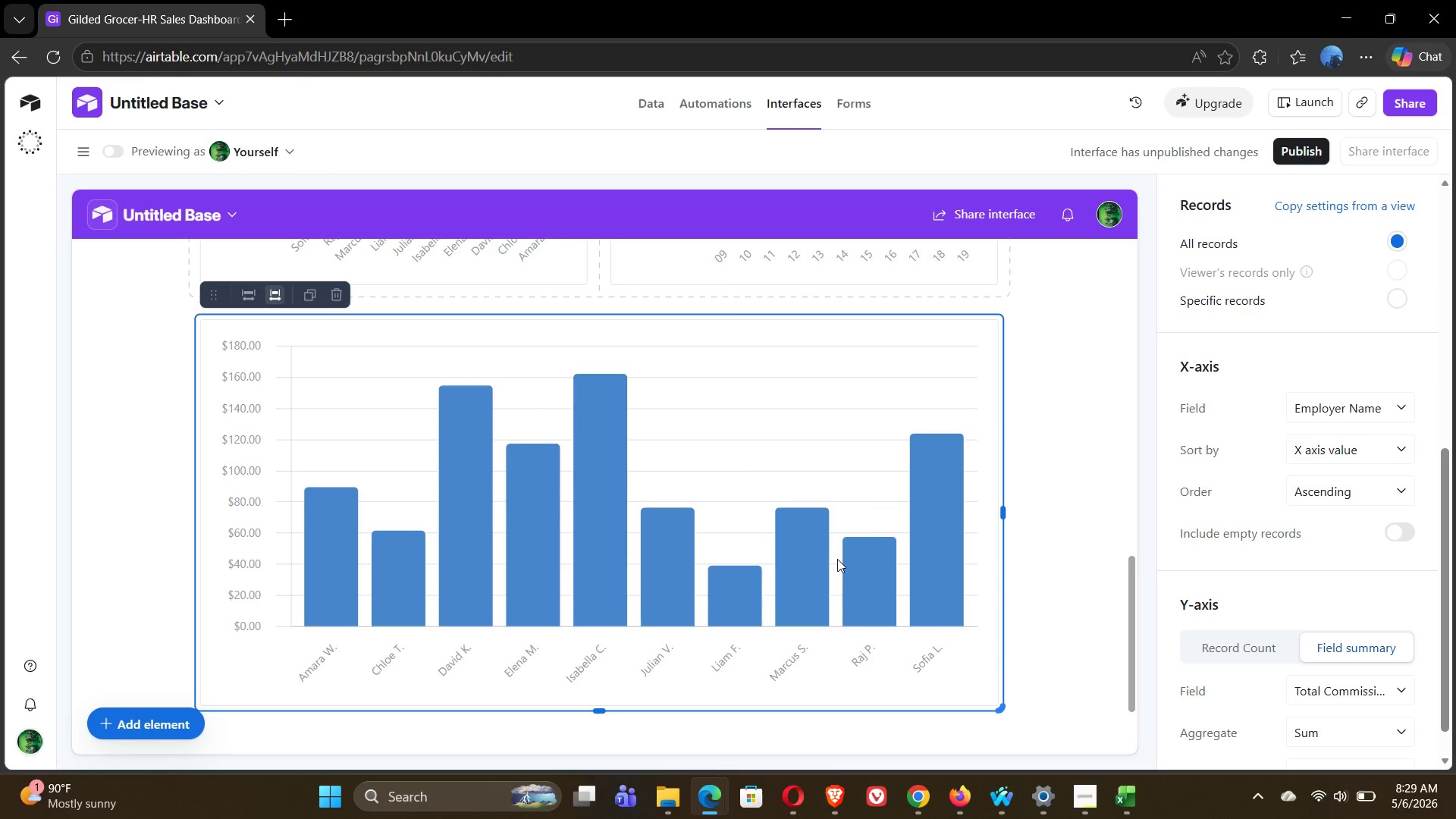 
wait(20.79)
 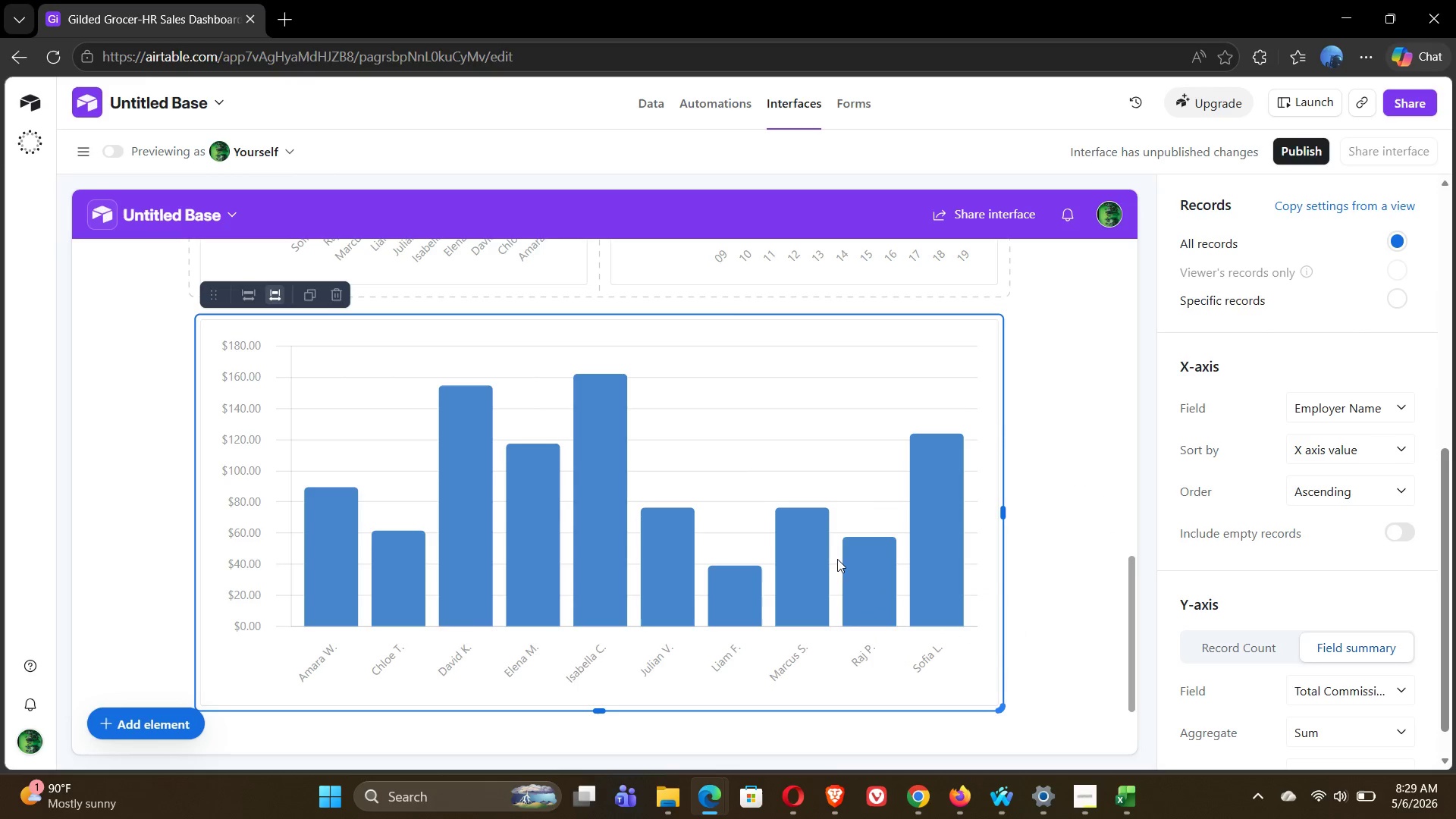 
mouse_move([1259, 303])
 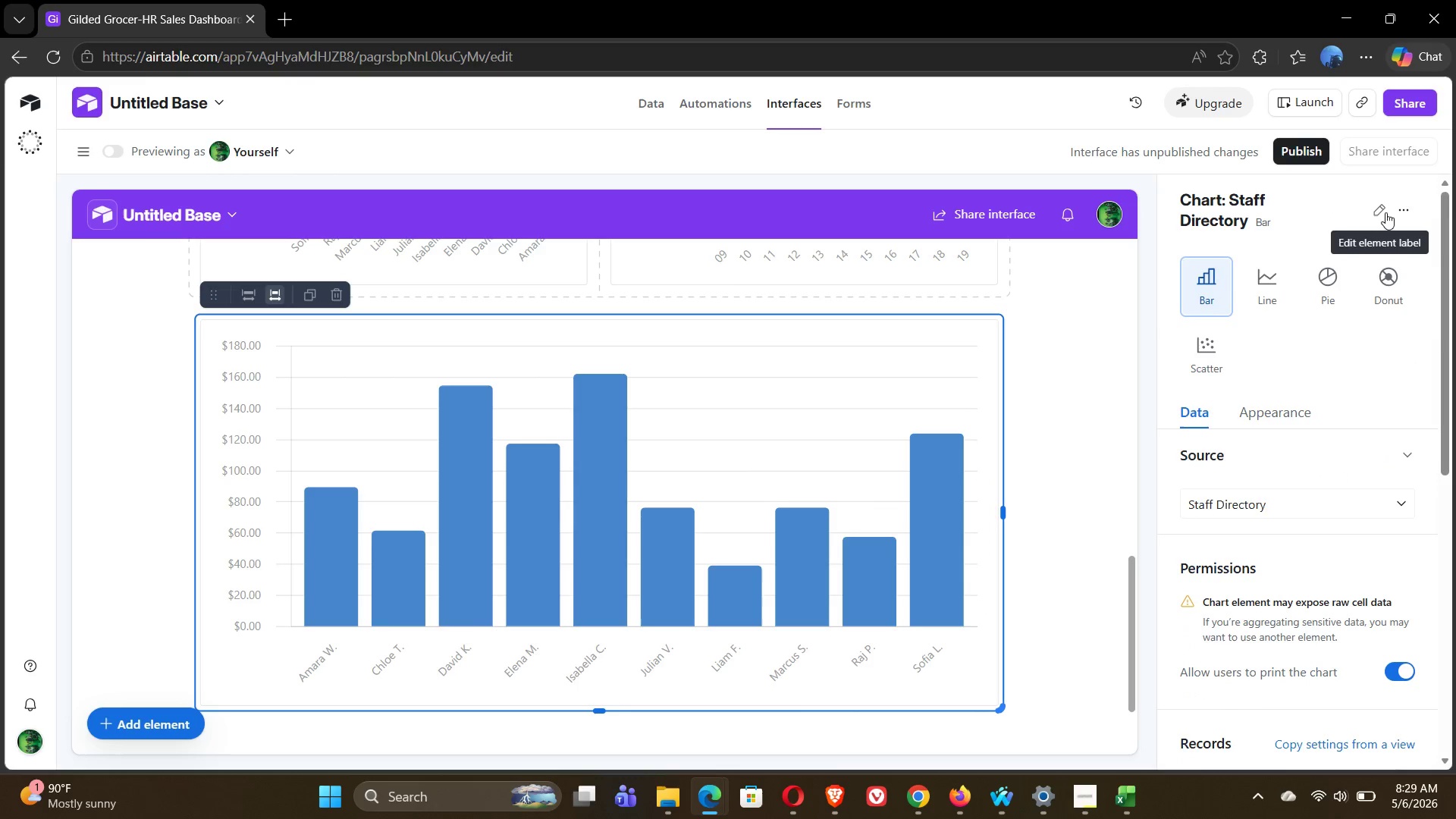 
left_click([1377, 211])
 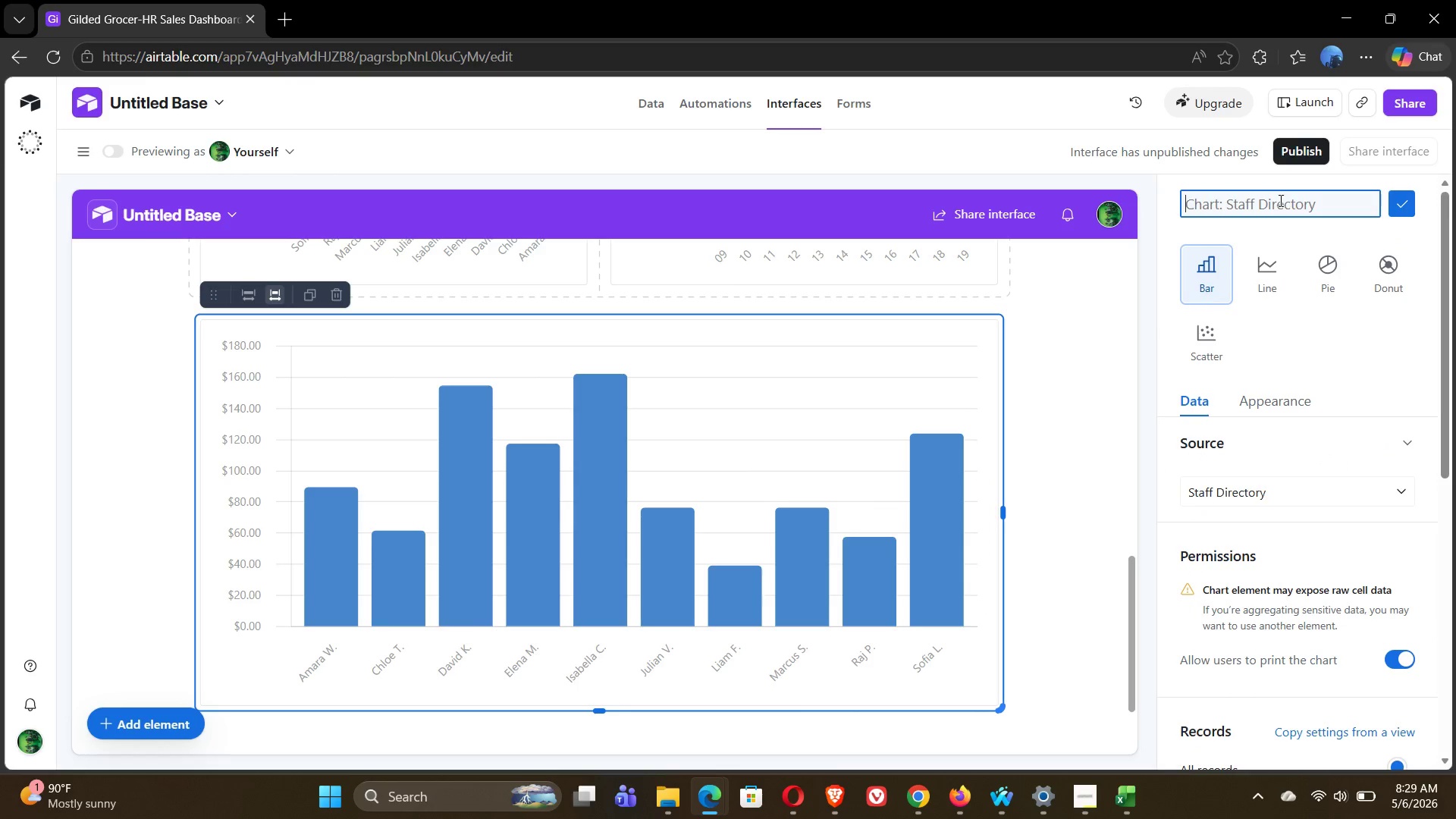 
type(Commission Ear)
 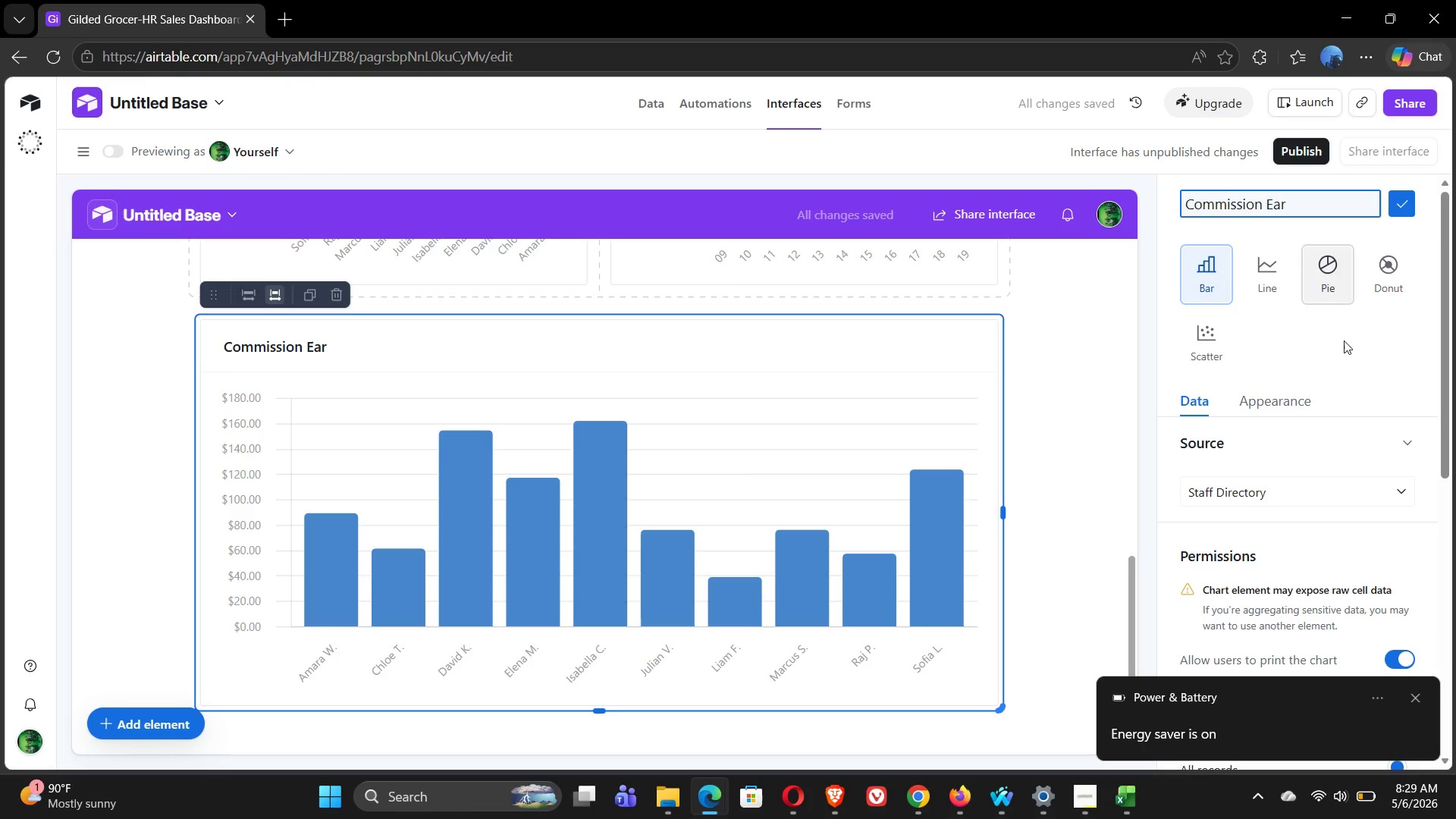 
wait(7.09)
 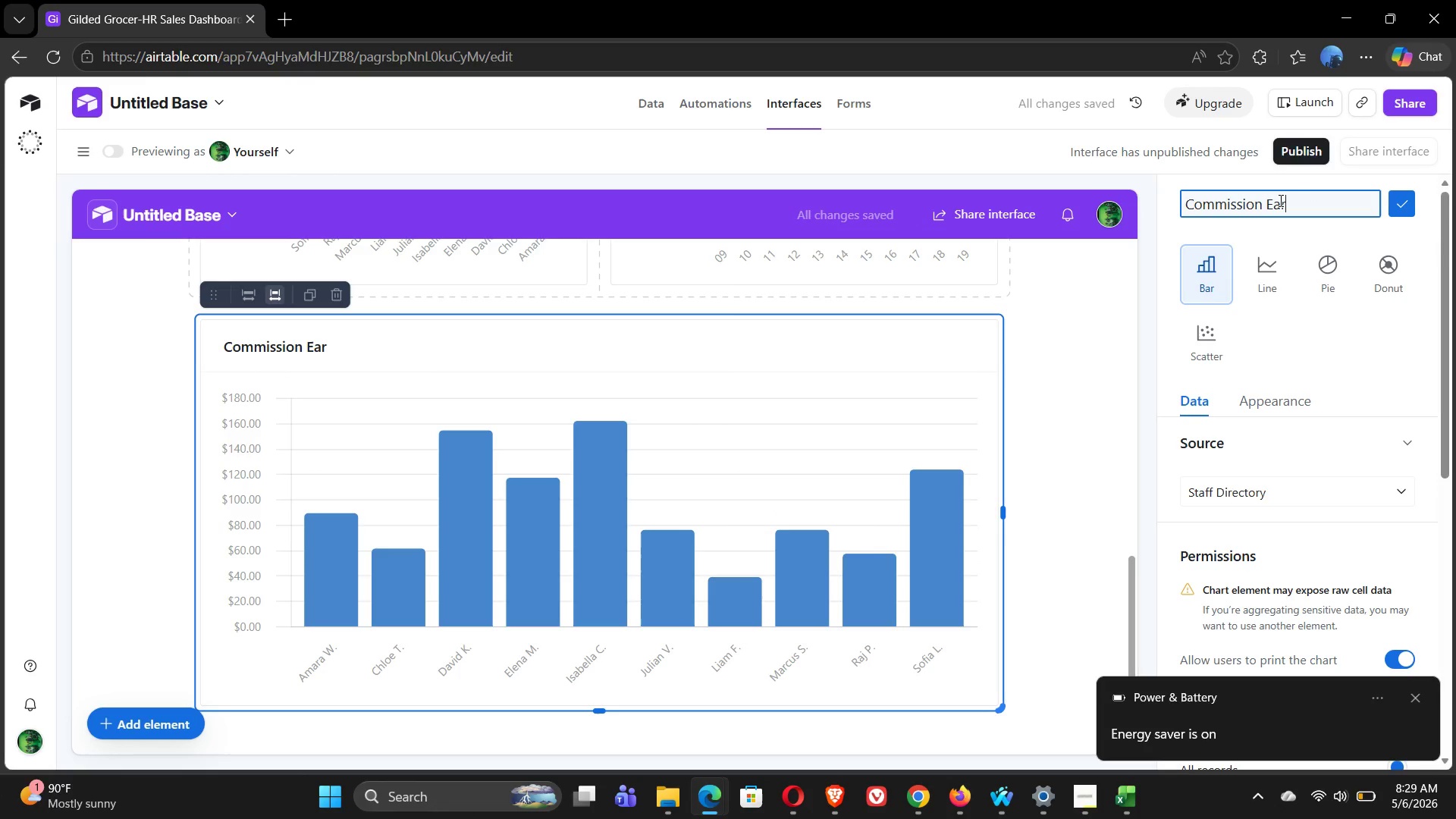 
left_click([1417, 700])
 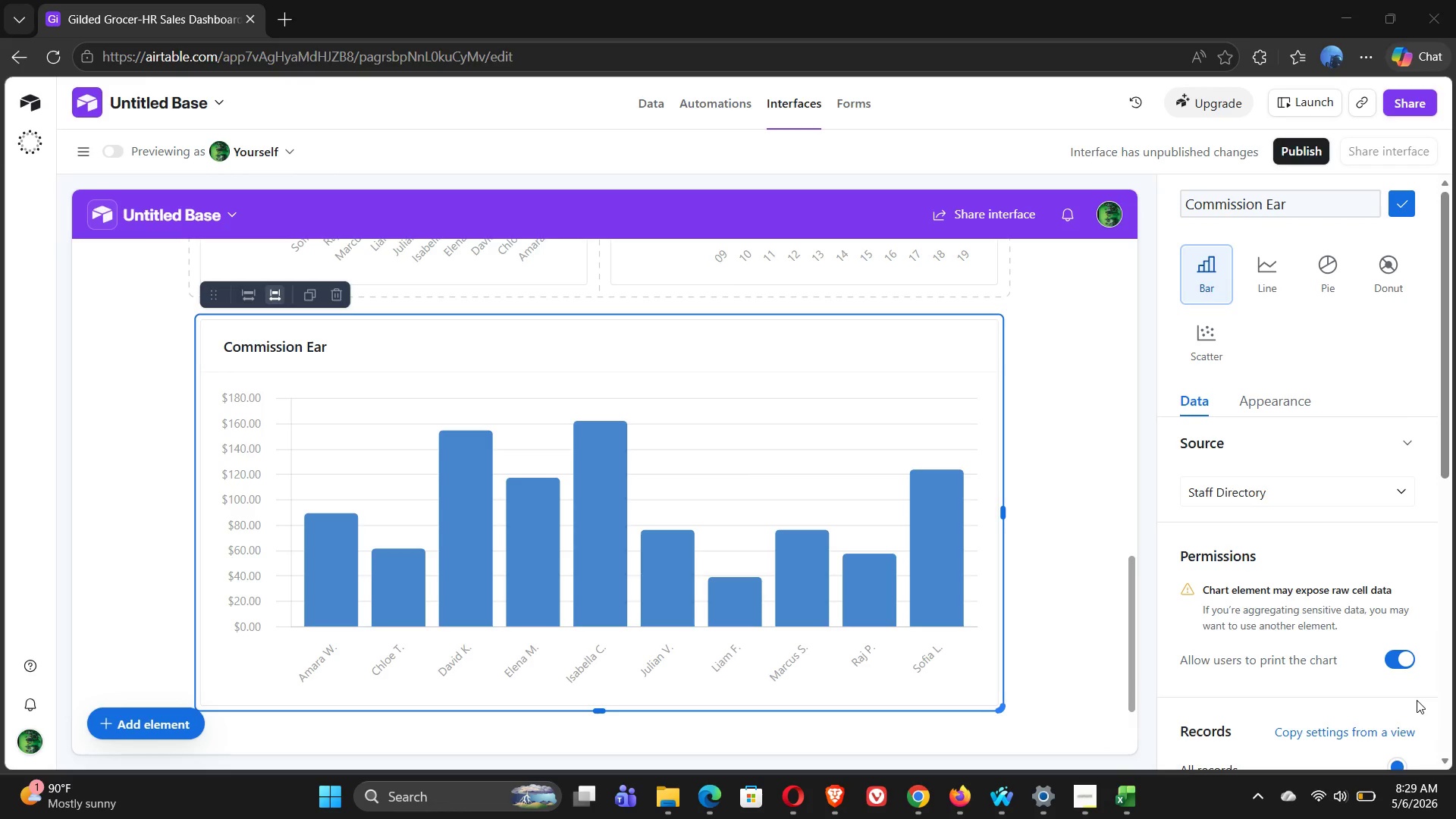 
mouse_move([1323, 679])
 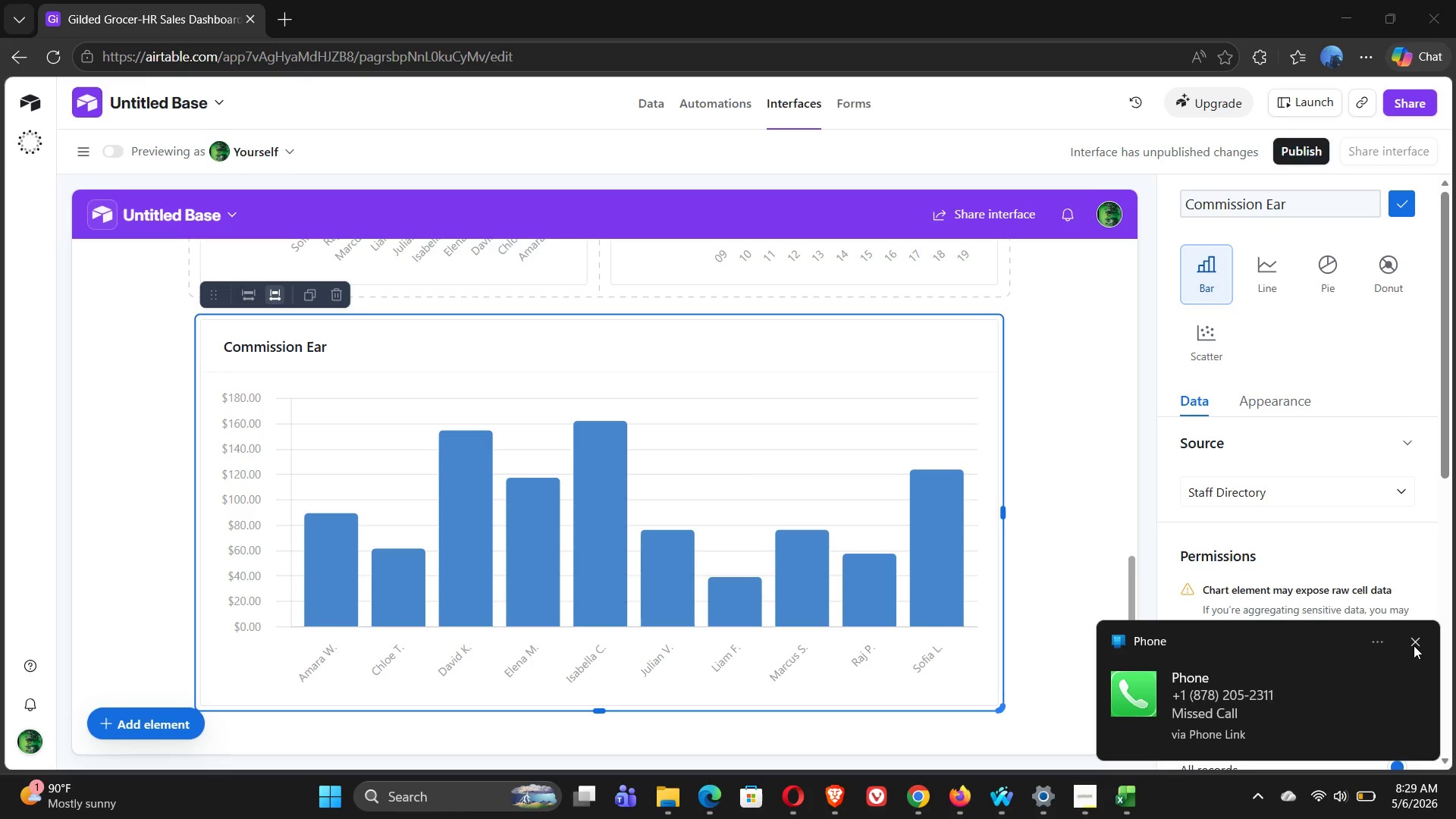 
left_click([1414, 645])
 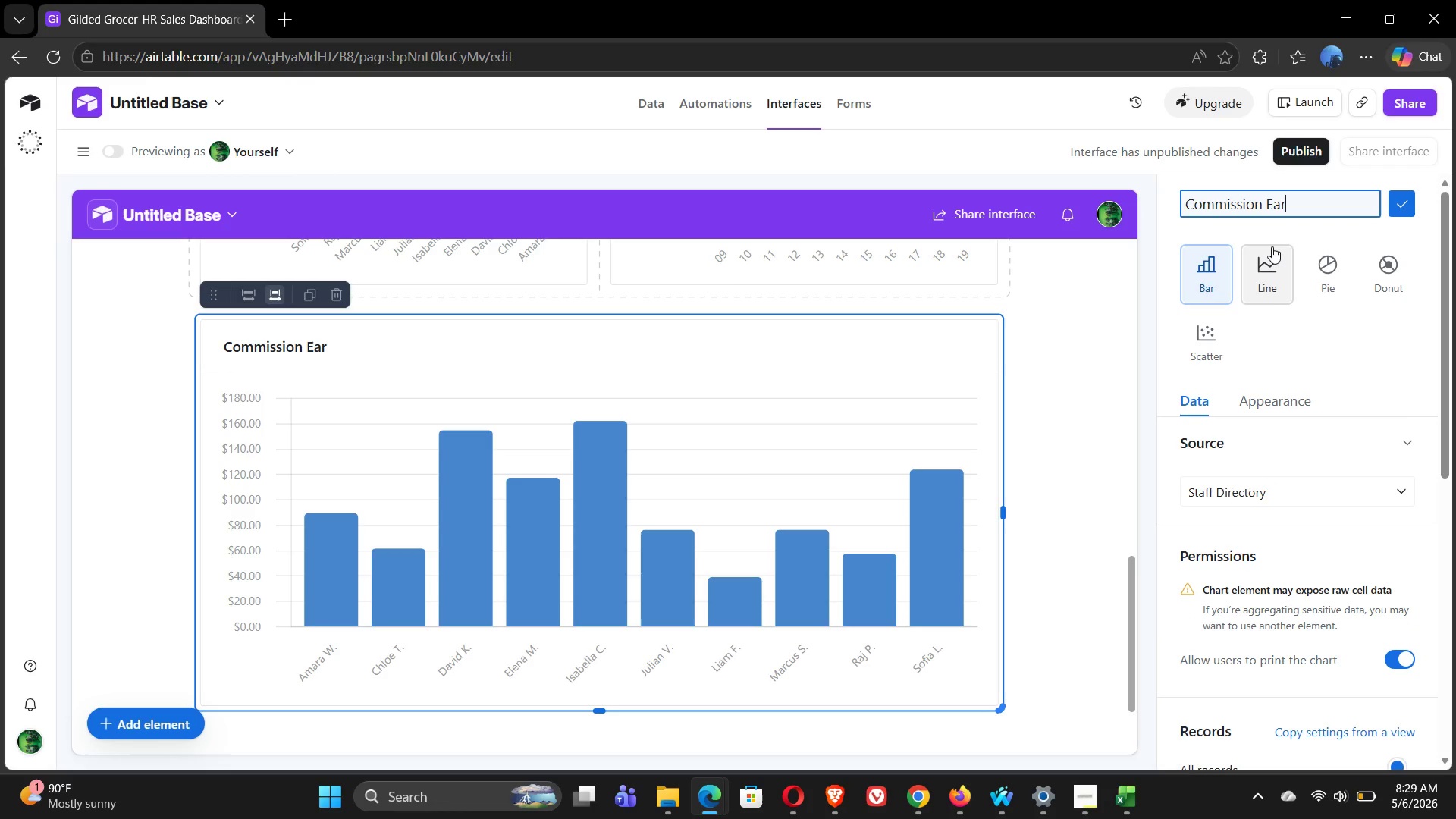 
type(ned )
 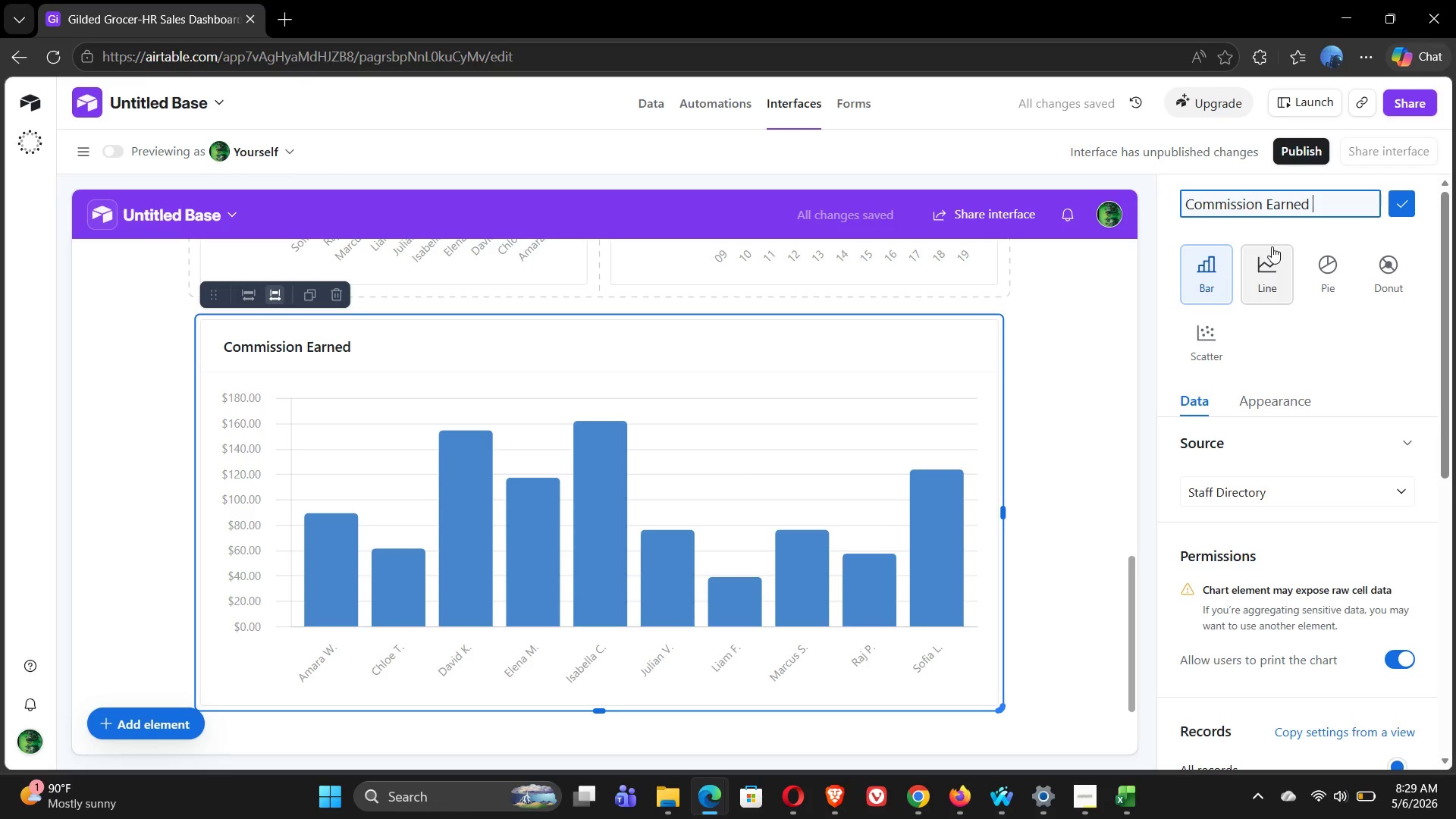 
type(by Employee)
 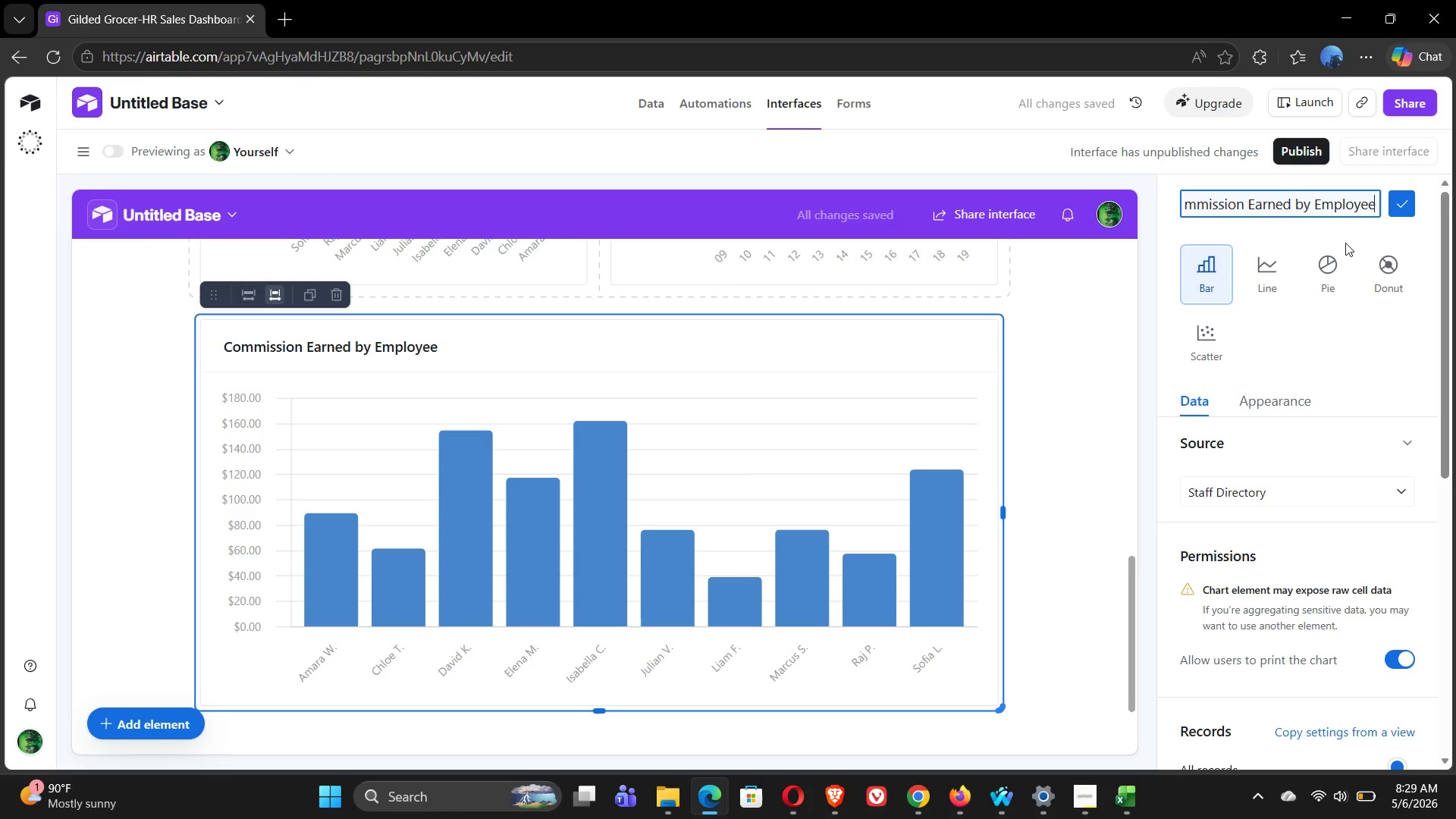 
wait(5.69)
 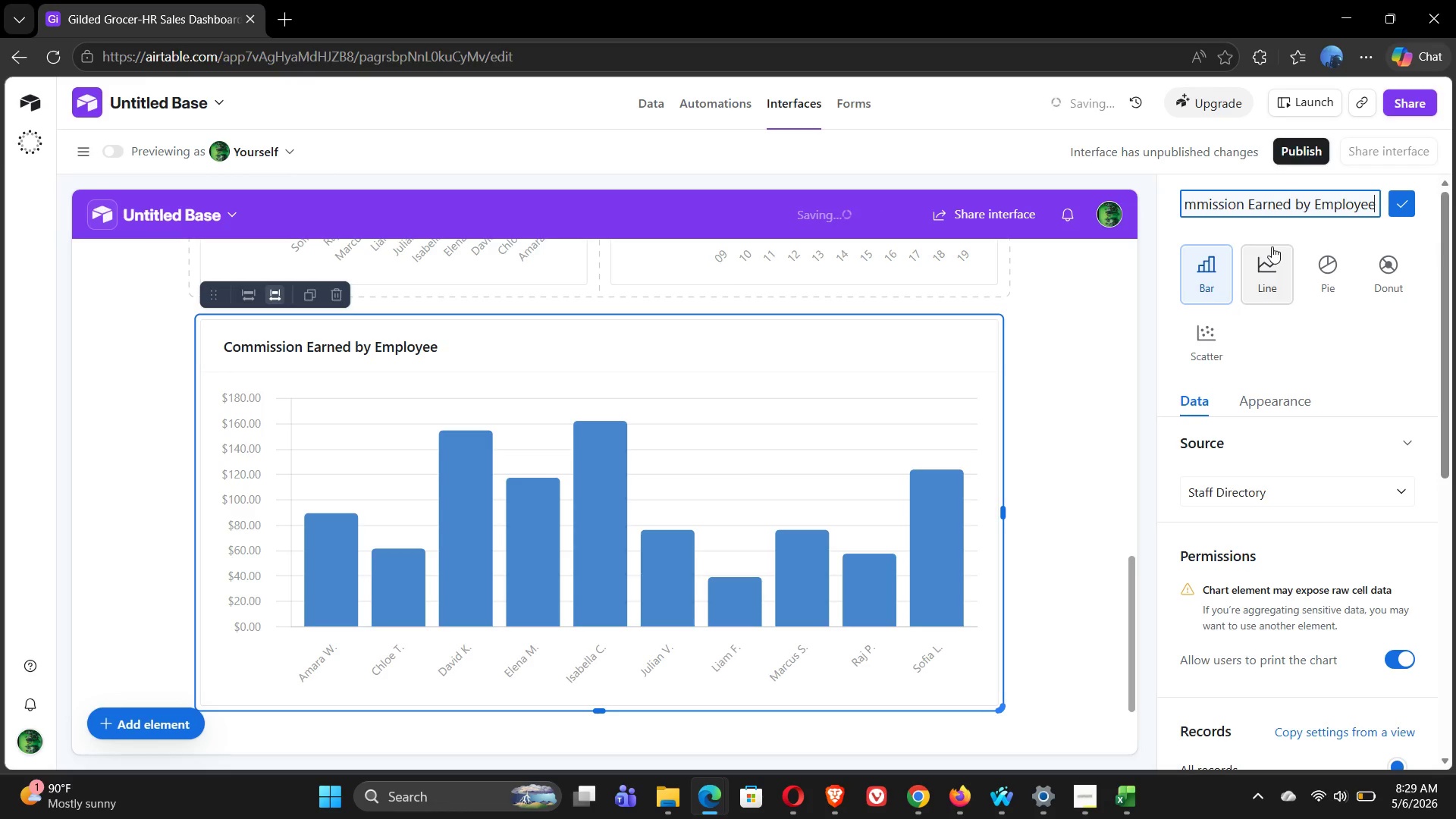 
left_click([1402, 200])
 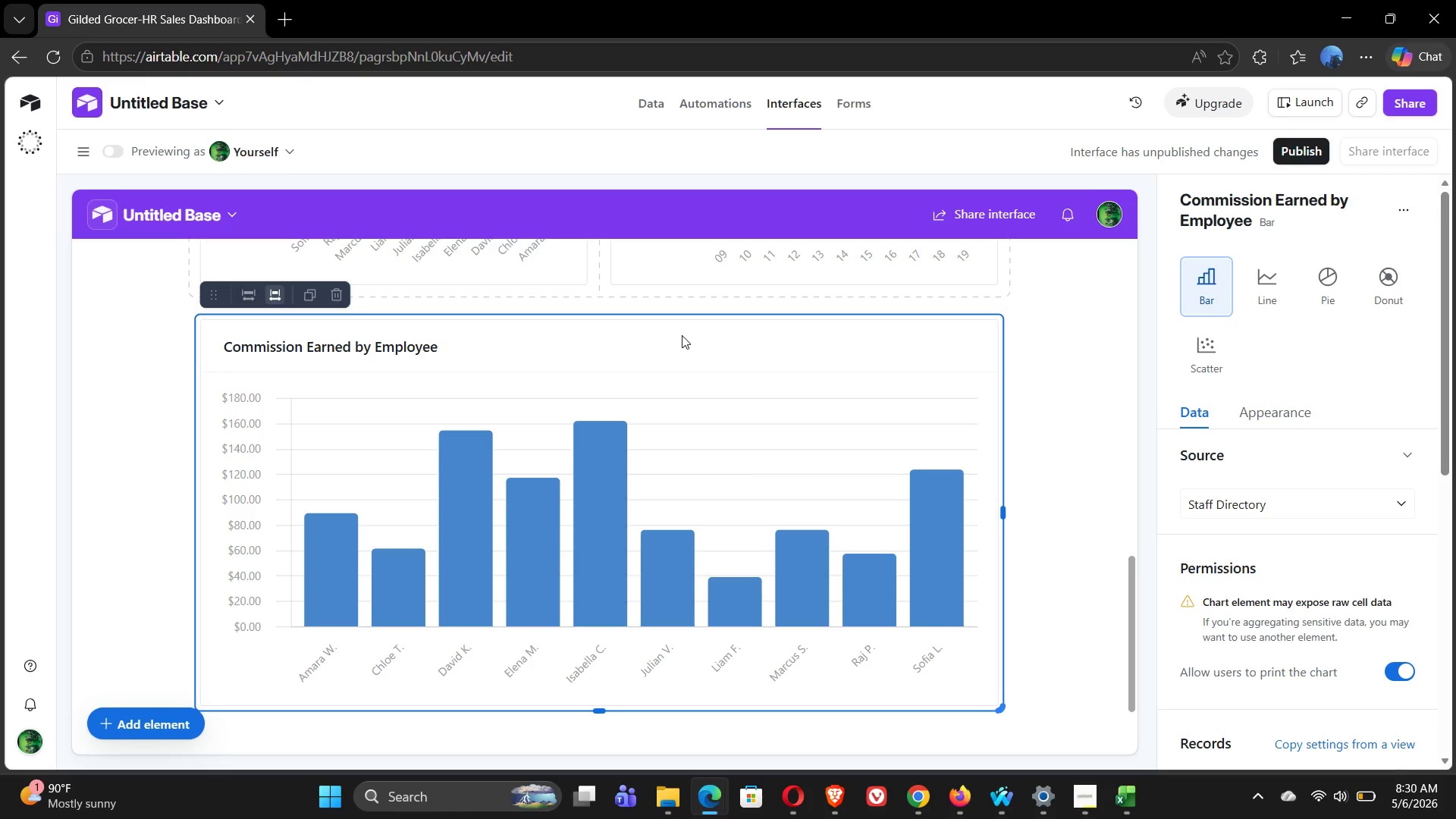 
wait(10.16)
 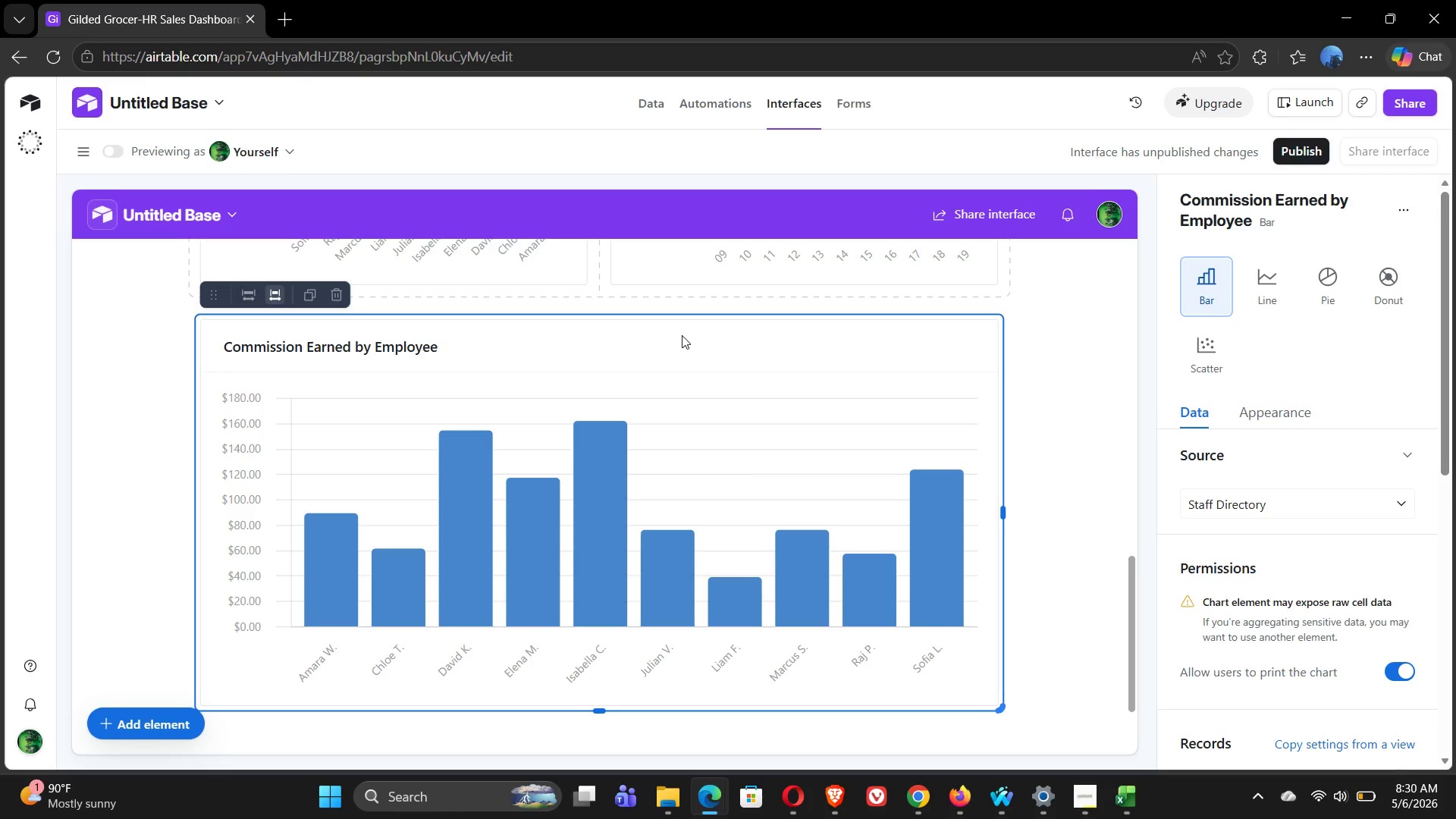 
left_click([1087, 813])